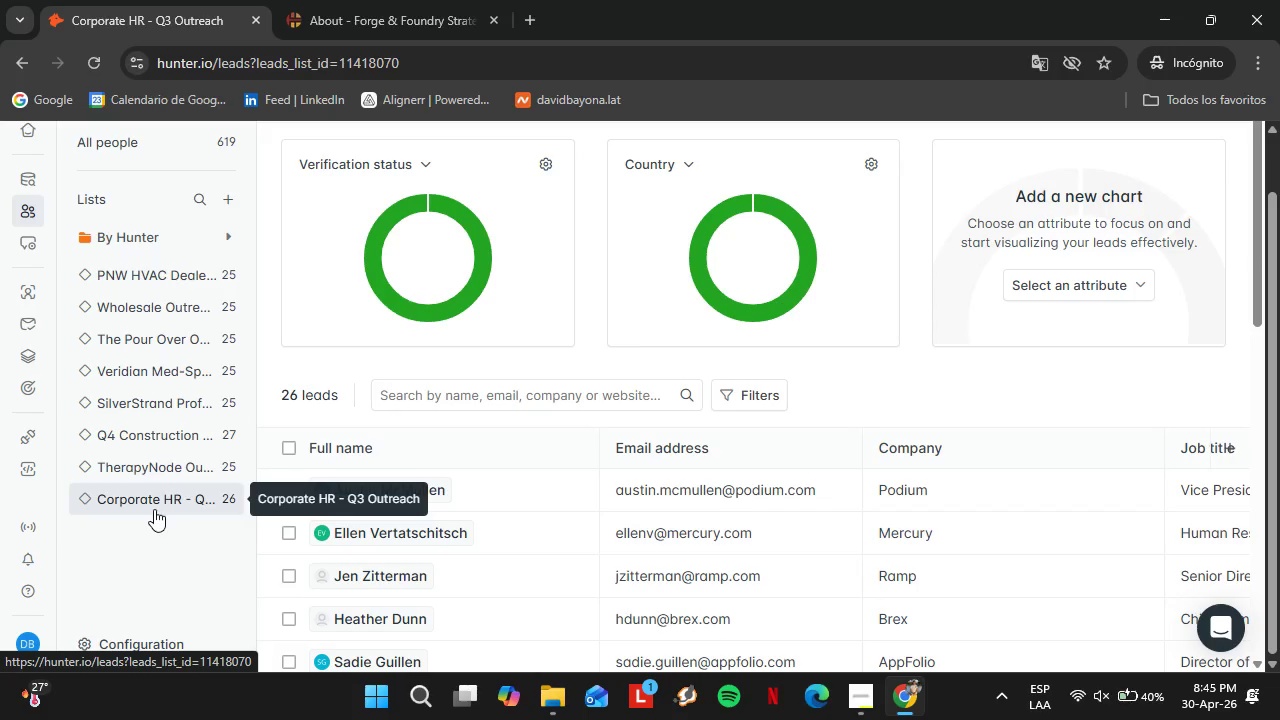 
mouse_move([25, 342])
 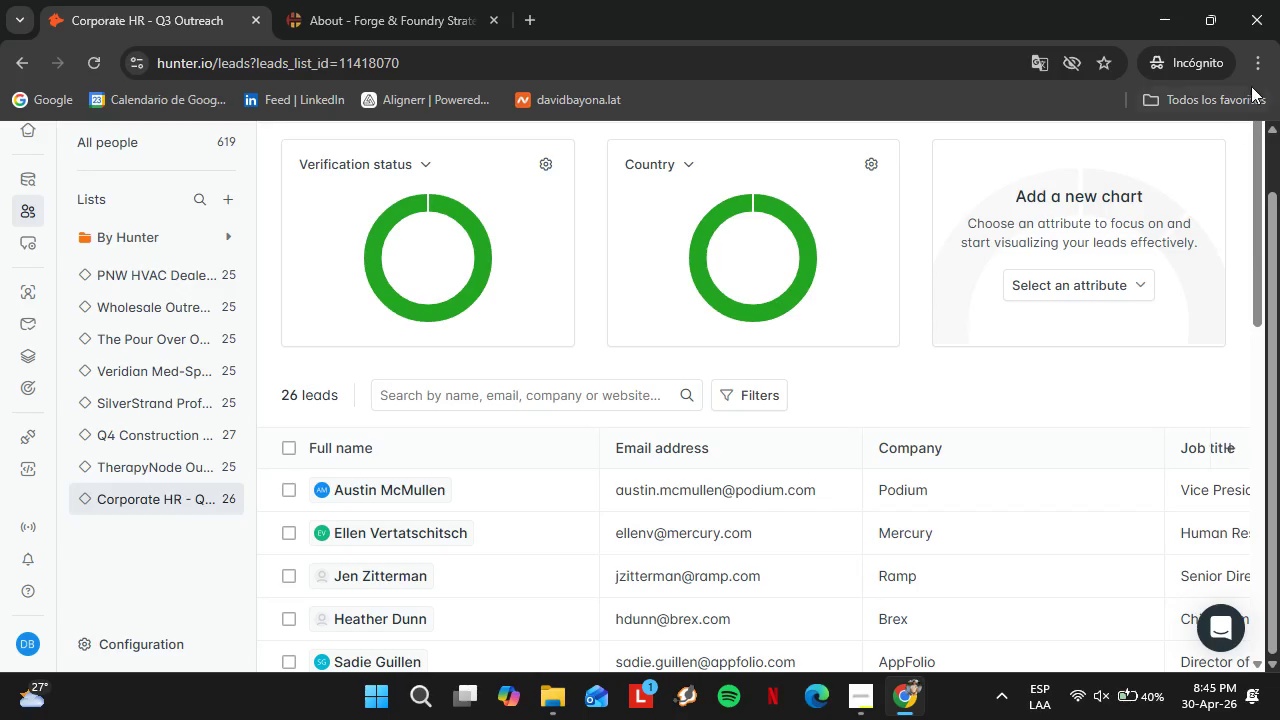 
left_click([1254, 70])
 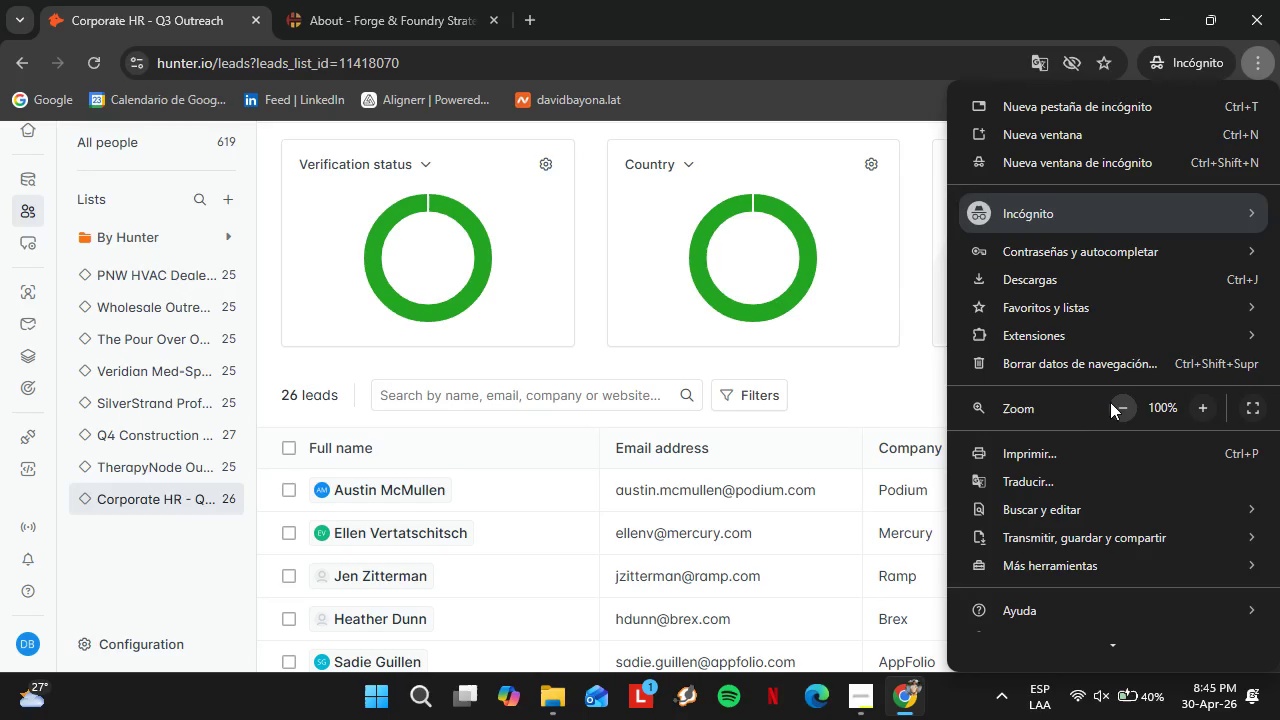 
double_click([1116, 402])
 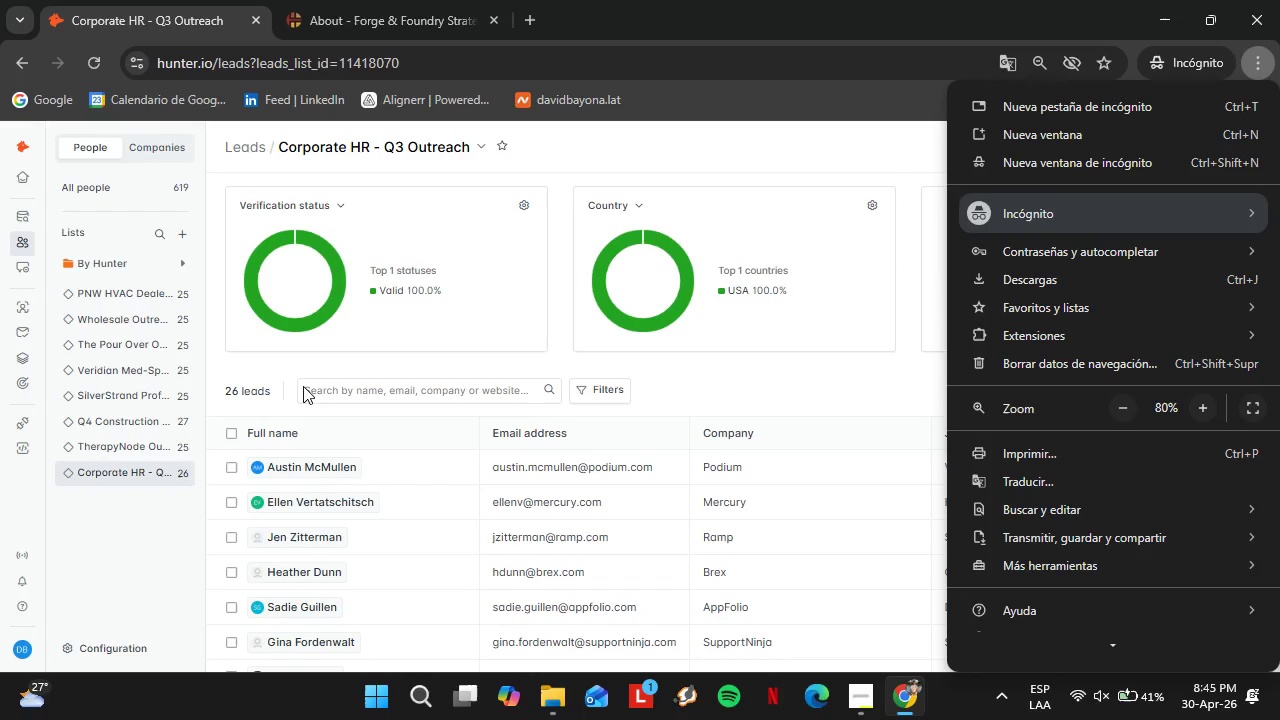 
wait(5.28)
 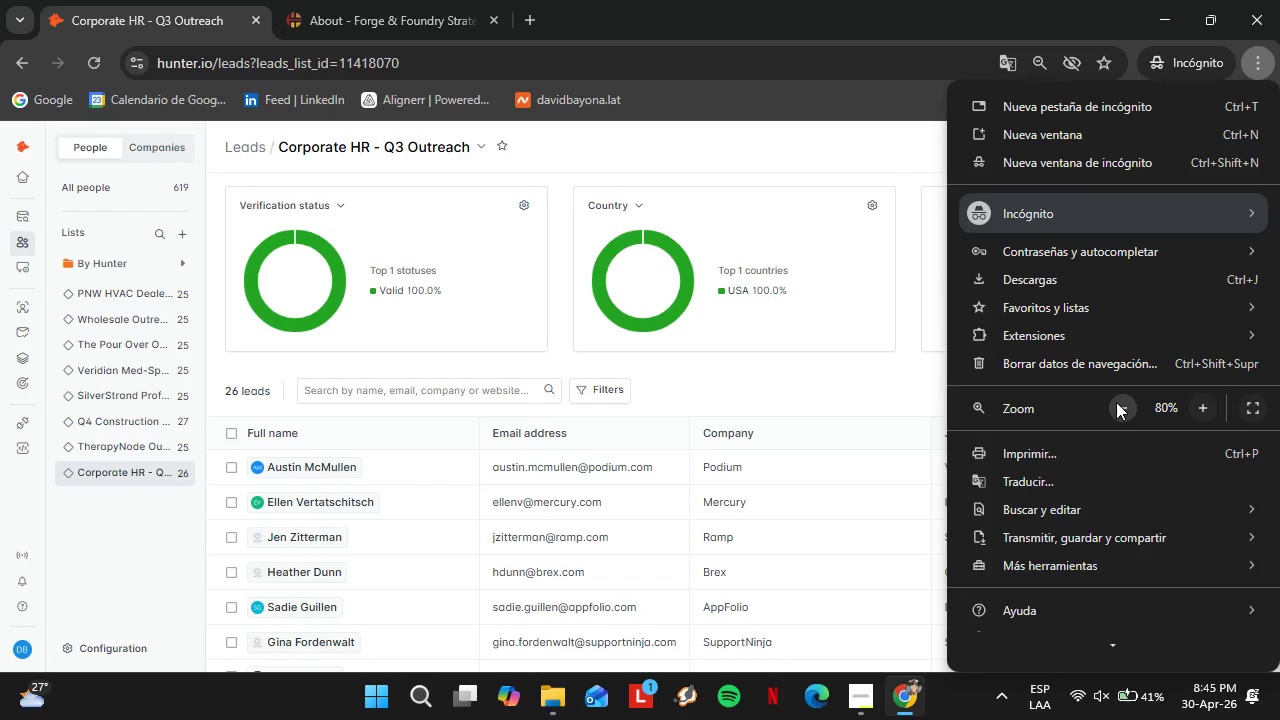 
left_click([23, 215])
 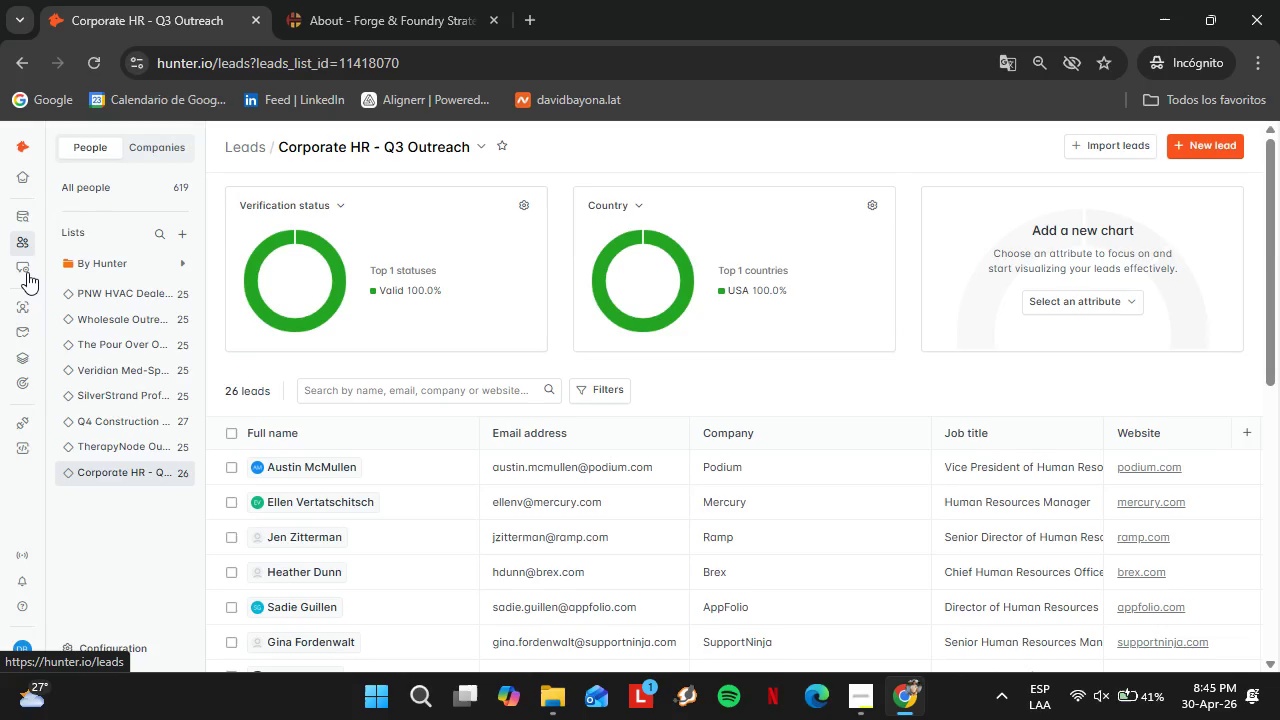 
left_click([27, 272])
 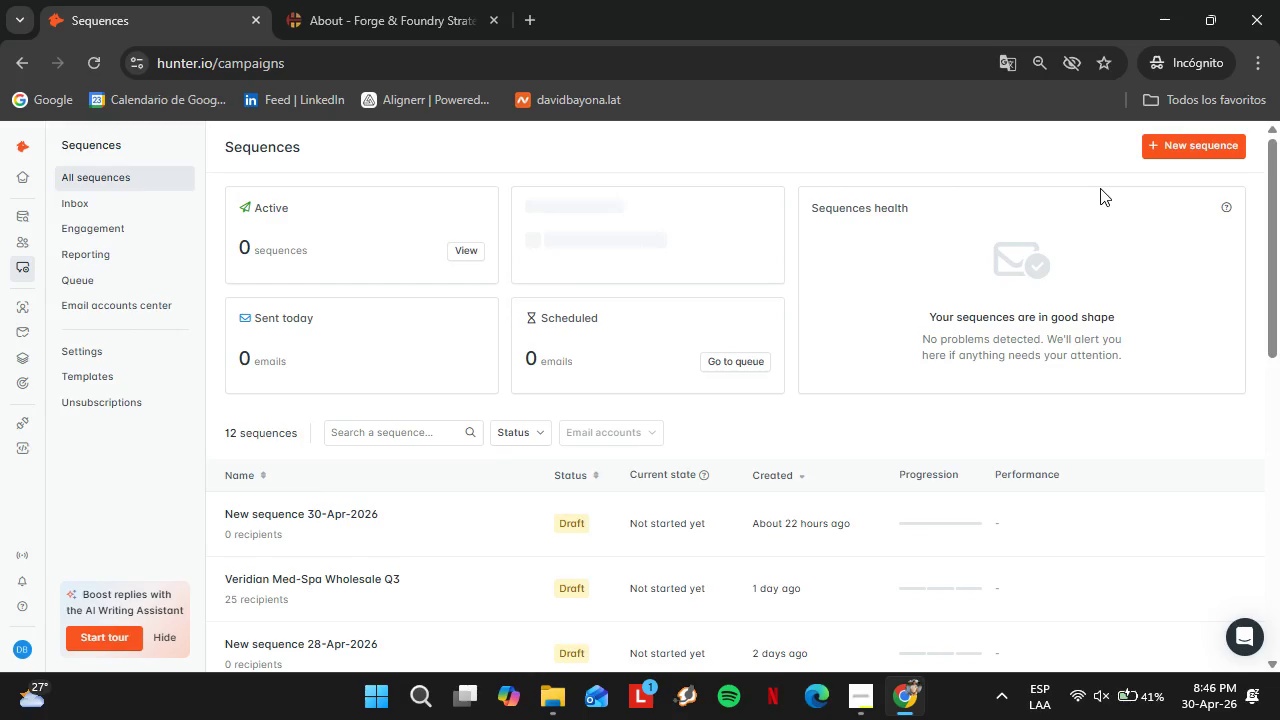 
wait(29.91)
 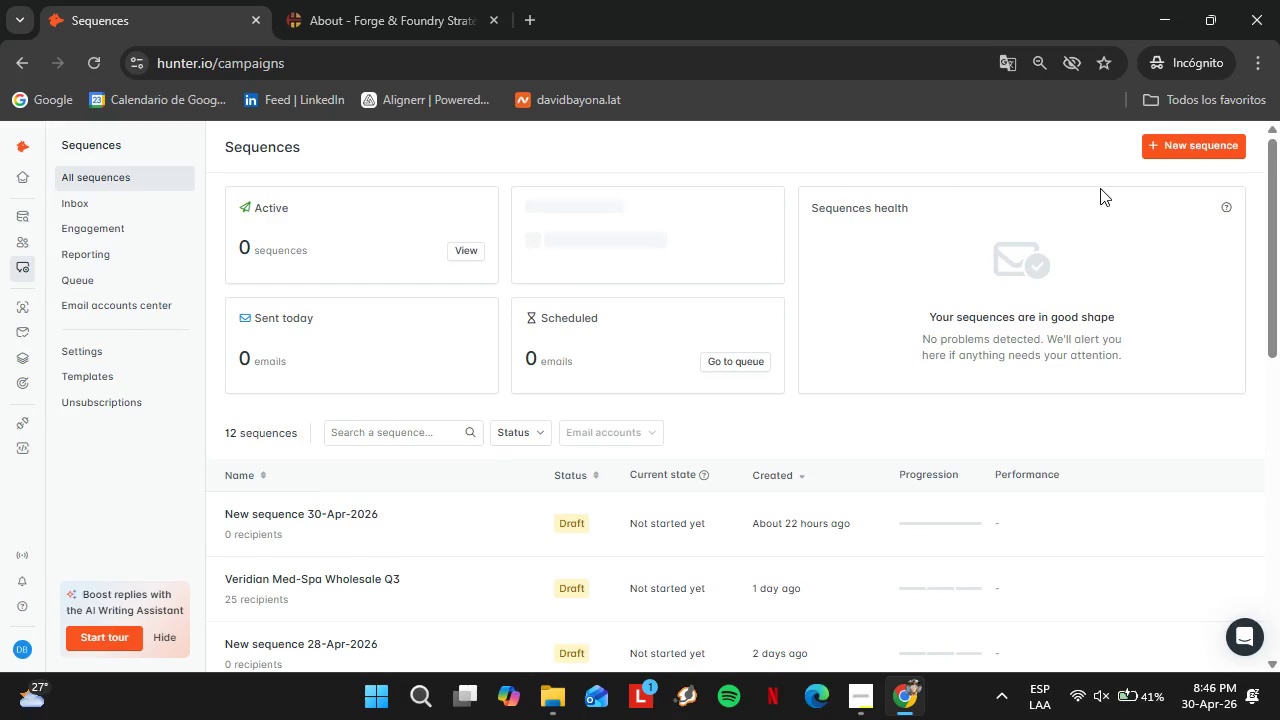 
left_click([1196, 143])
 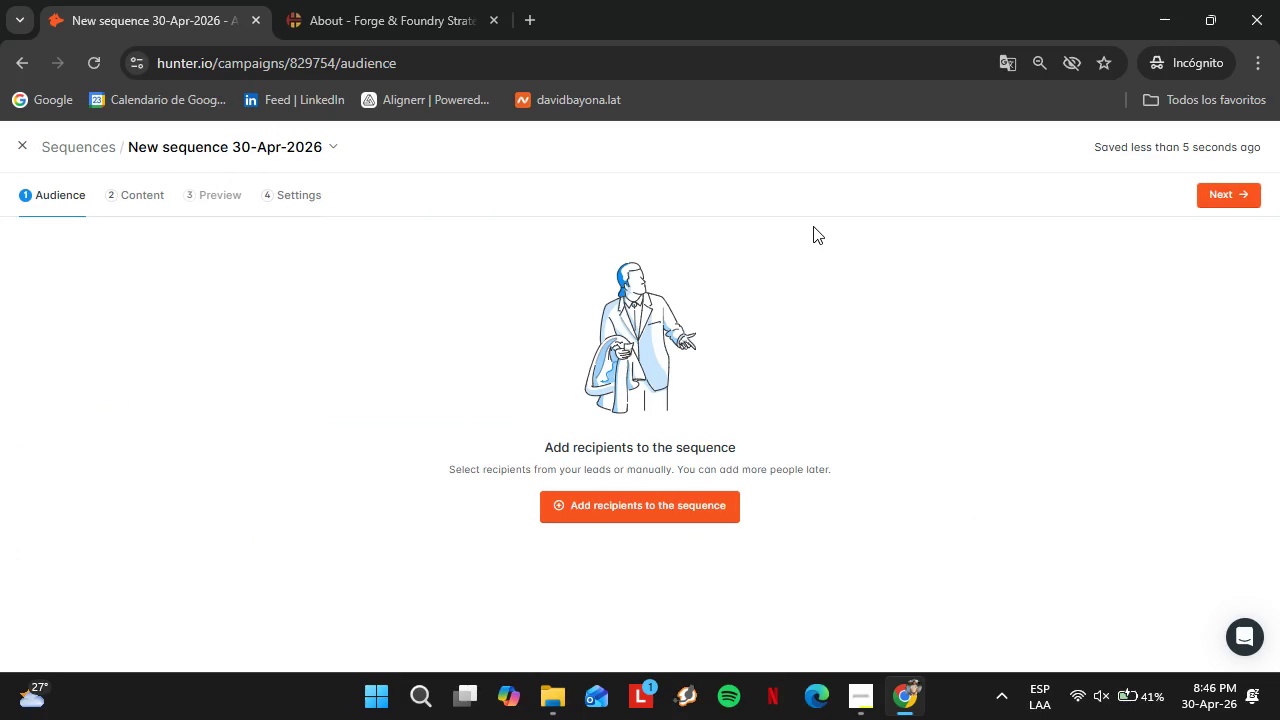 
wait(11.99)
 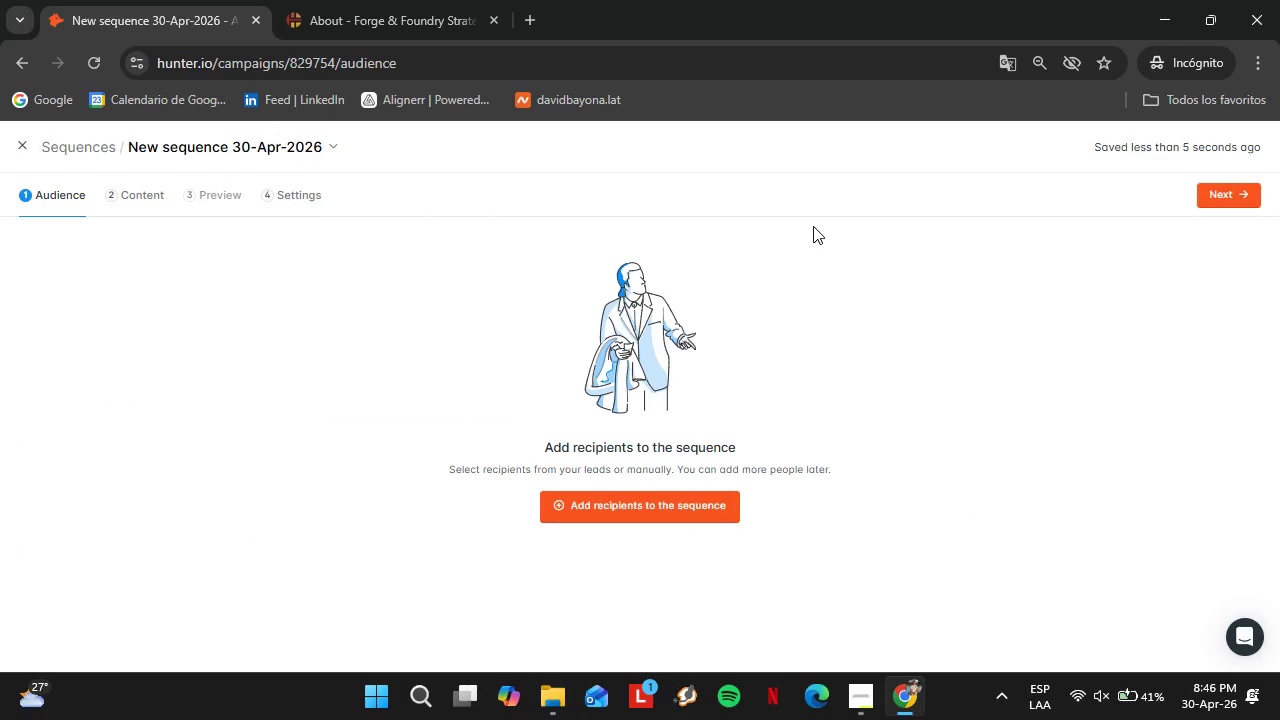 
left_click([117, 204])
 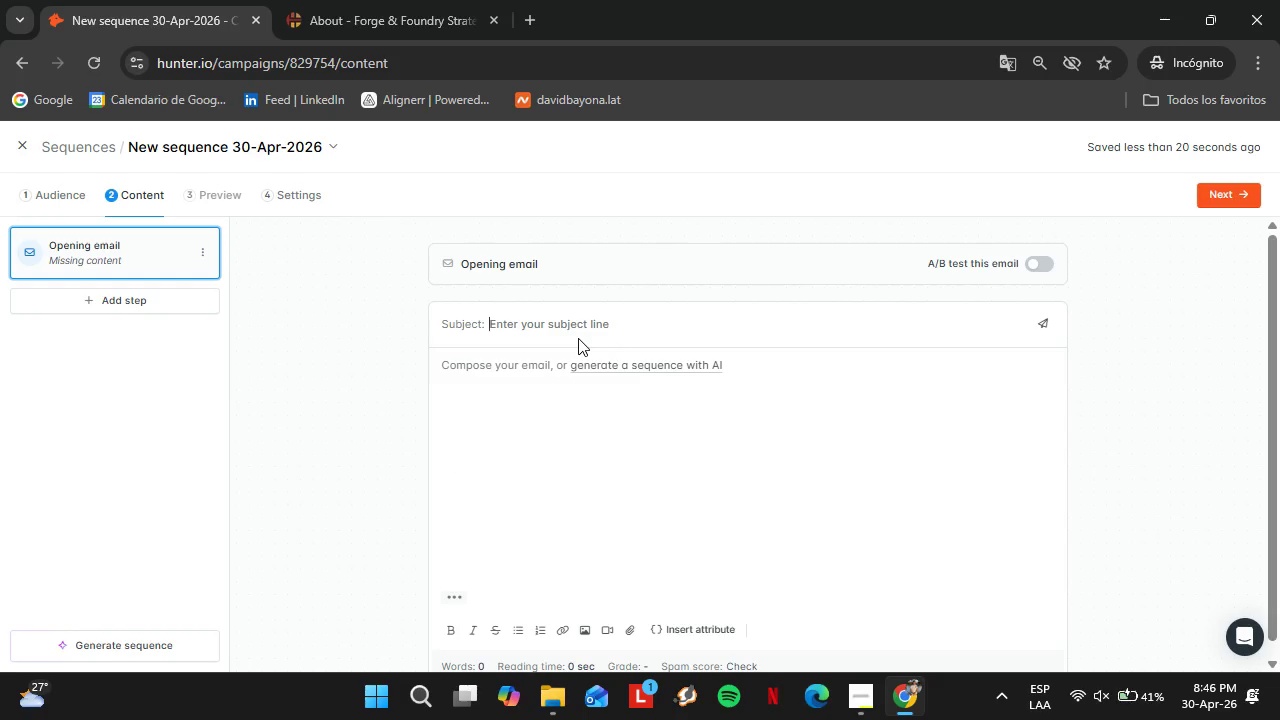 
wait(5.8)
 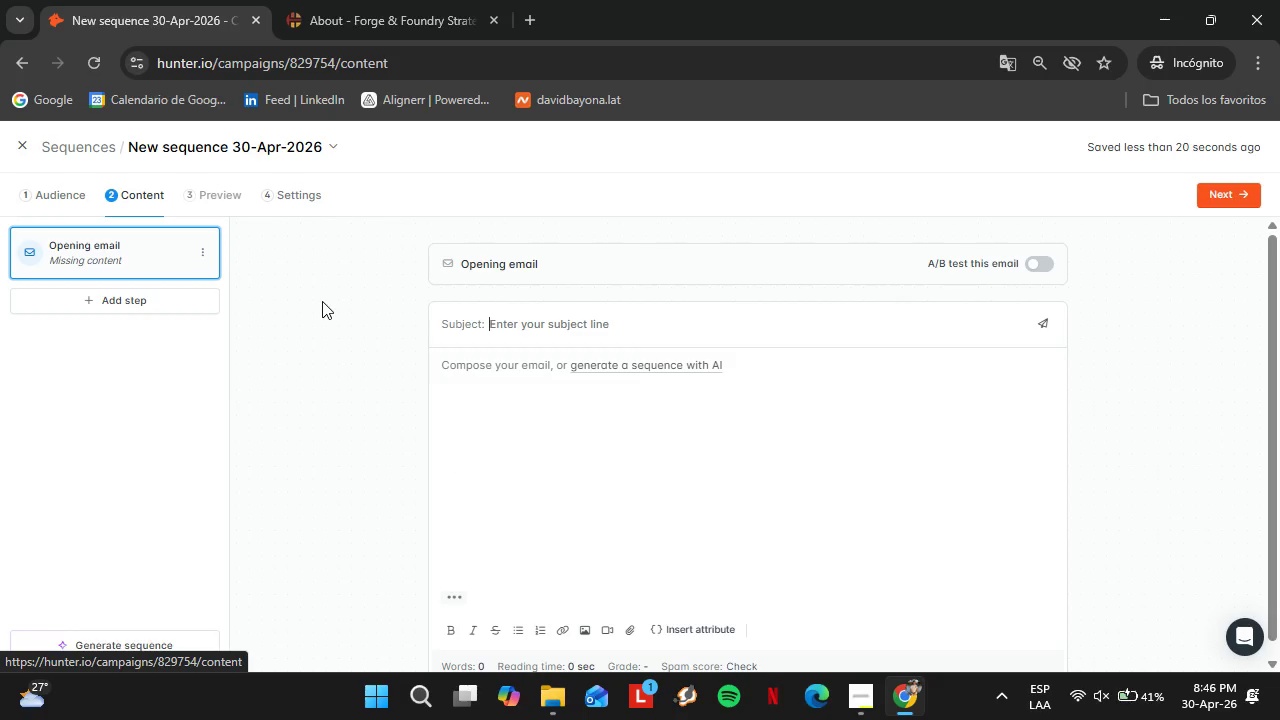 
type(Quick idea for )
 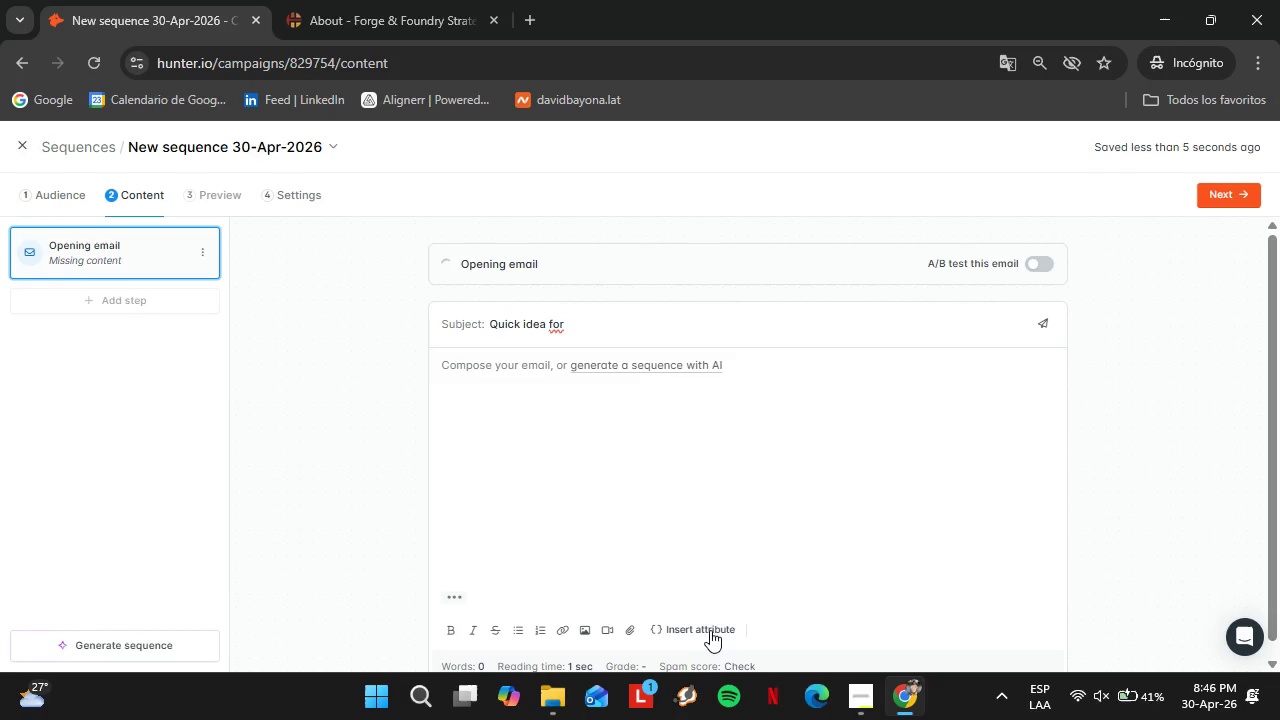 
left_click([705, 632])
 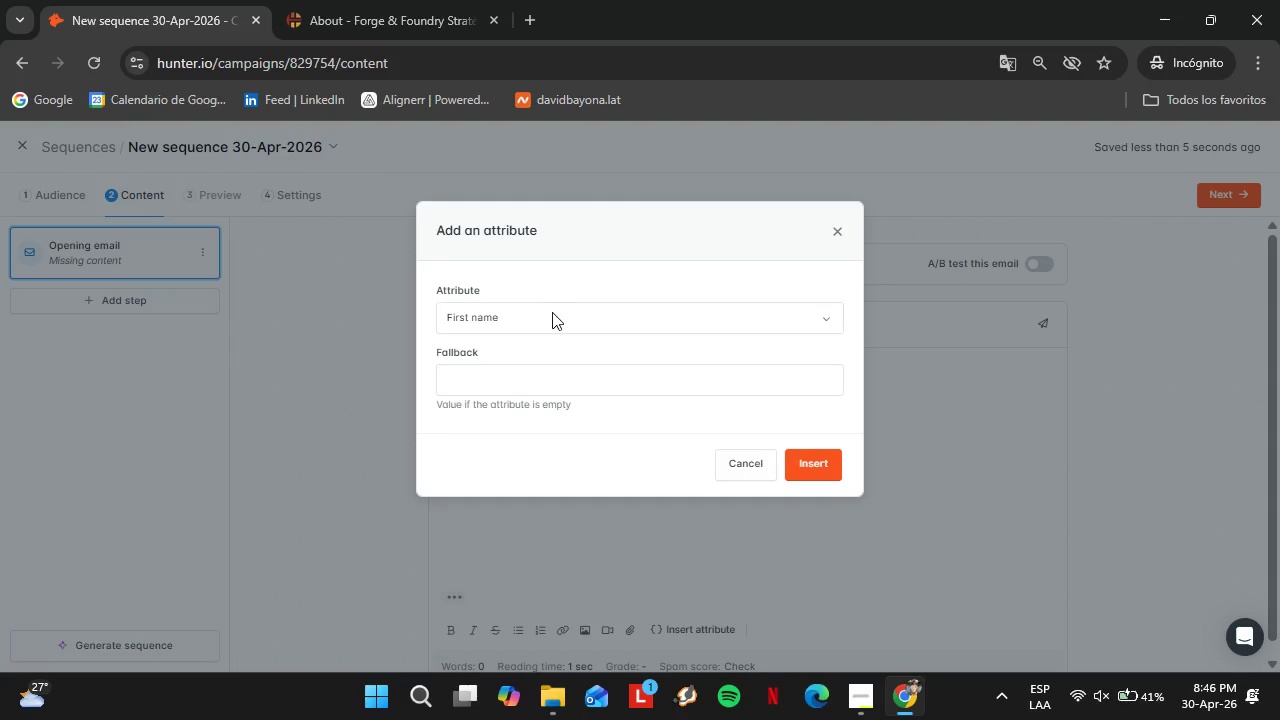 
left_click([549, 314])
 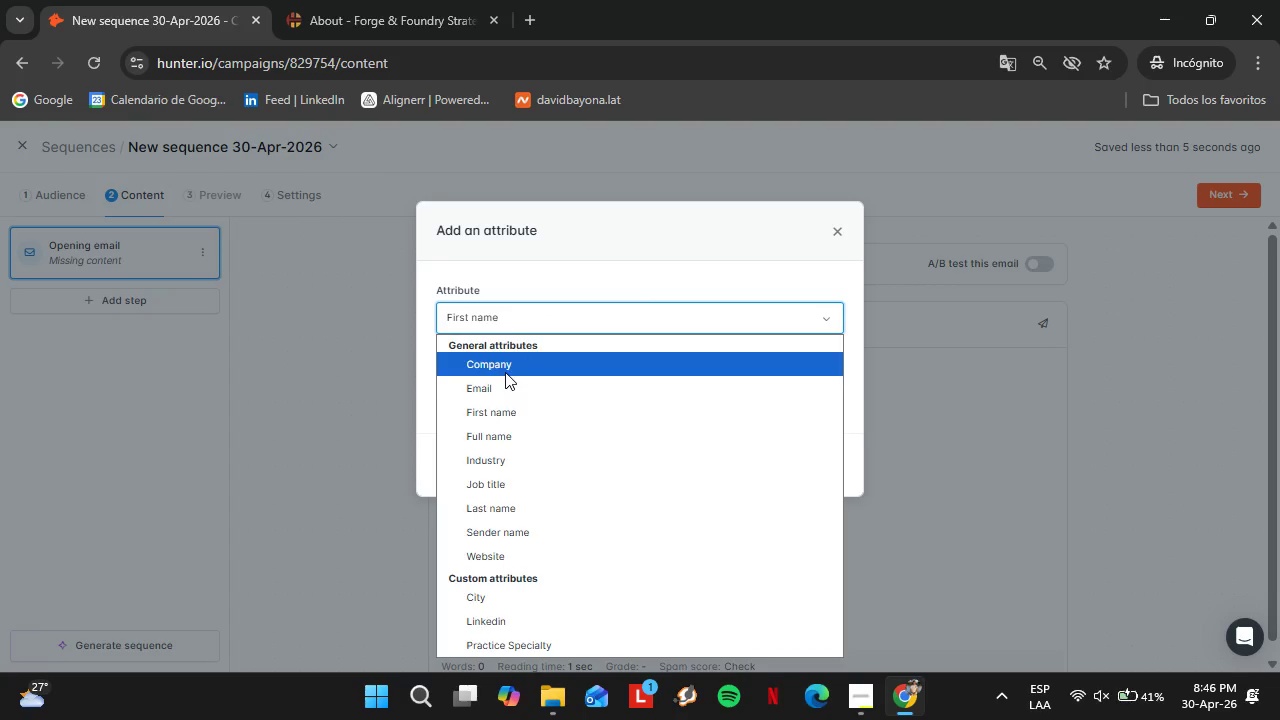 
left_click([510, 385])
 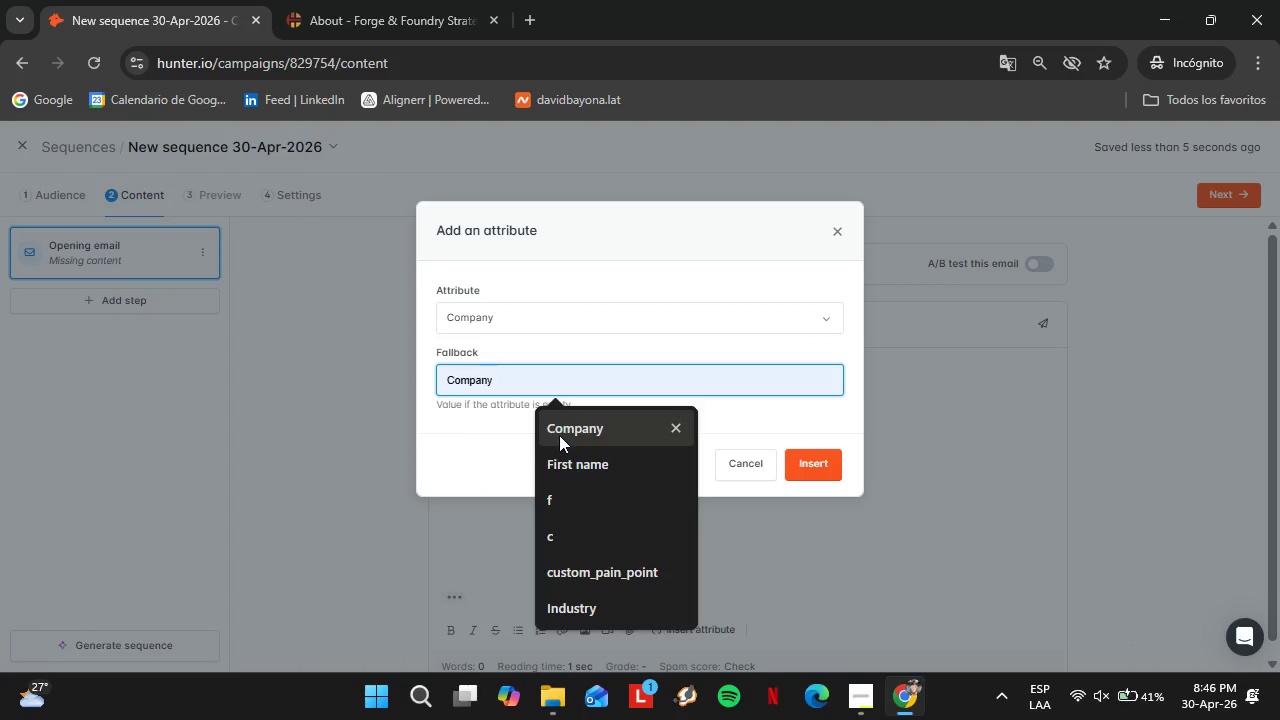 
left_click([559, 435])
 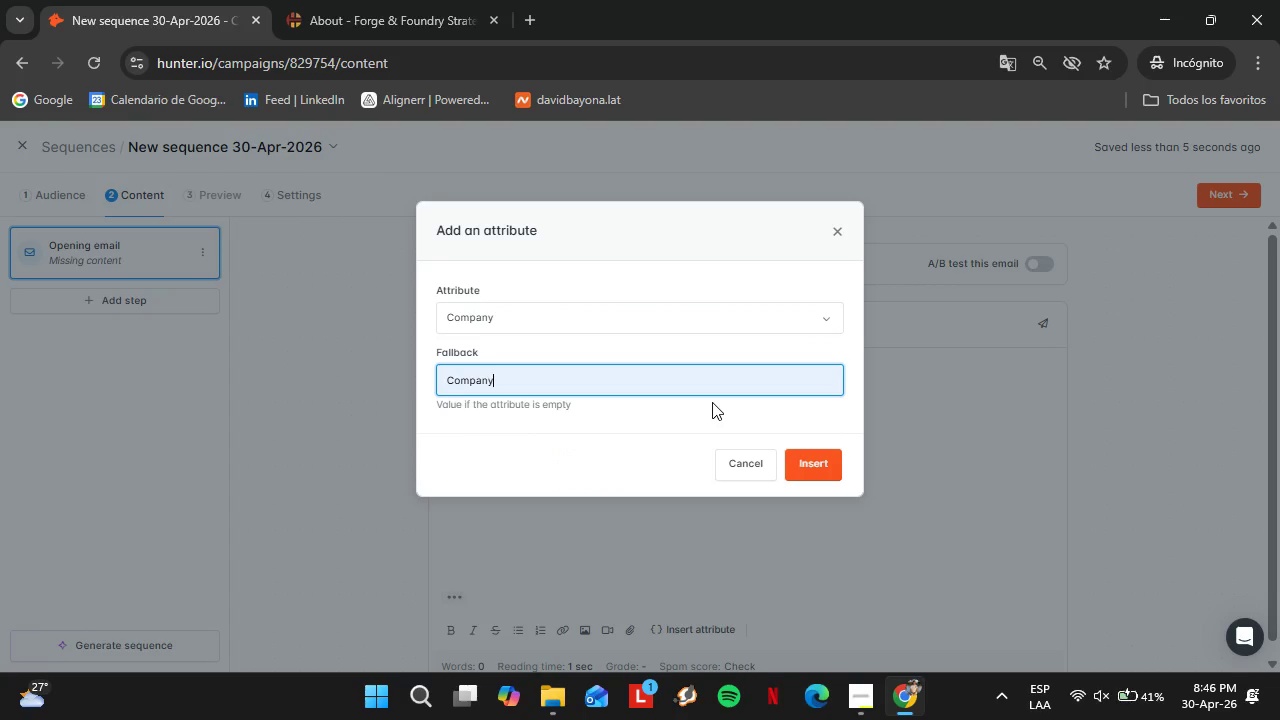 
left_click([815, 461])
 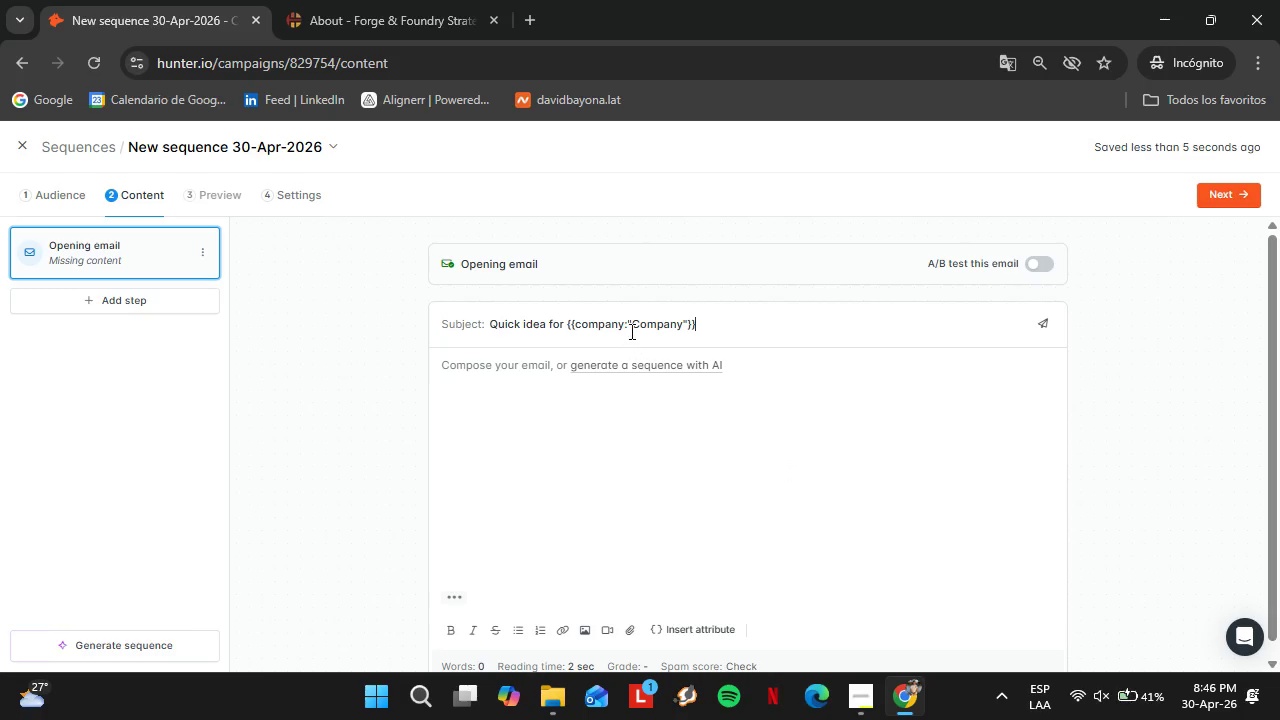 
left_click_drag(start_coordinate=[623, 326], to_coordinate=[688, 319])
 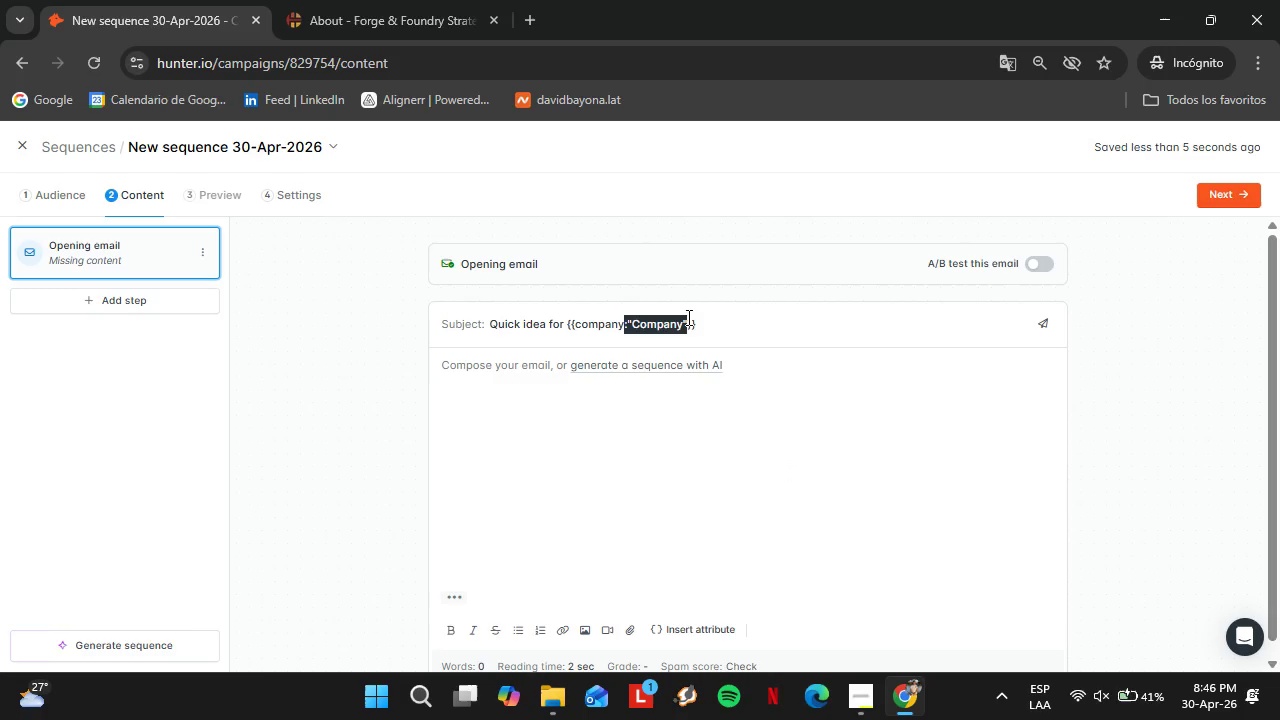 
key(Backspace)
 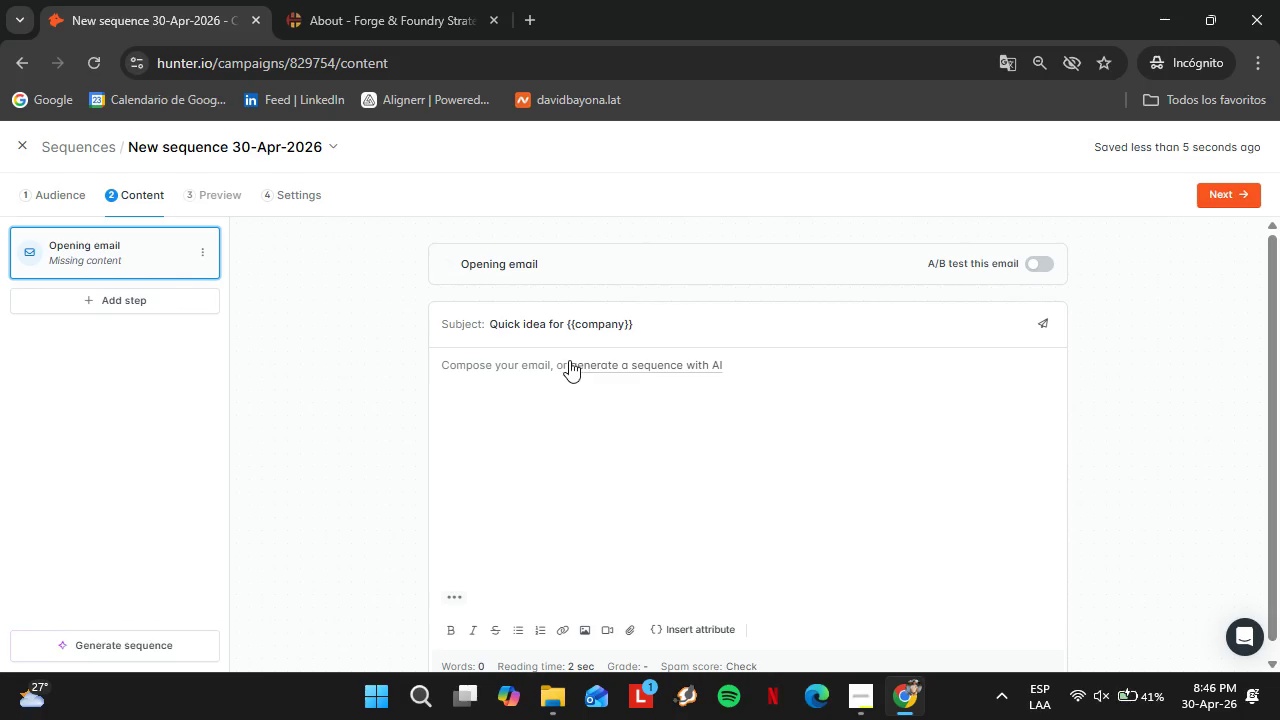 
left_click([483, 355])
 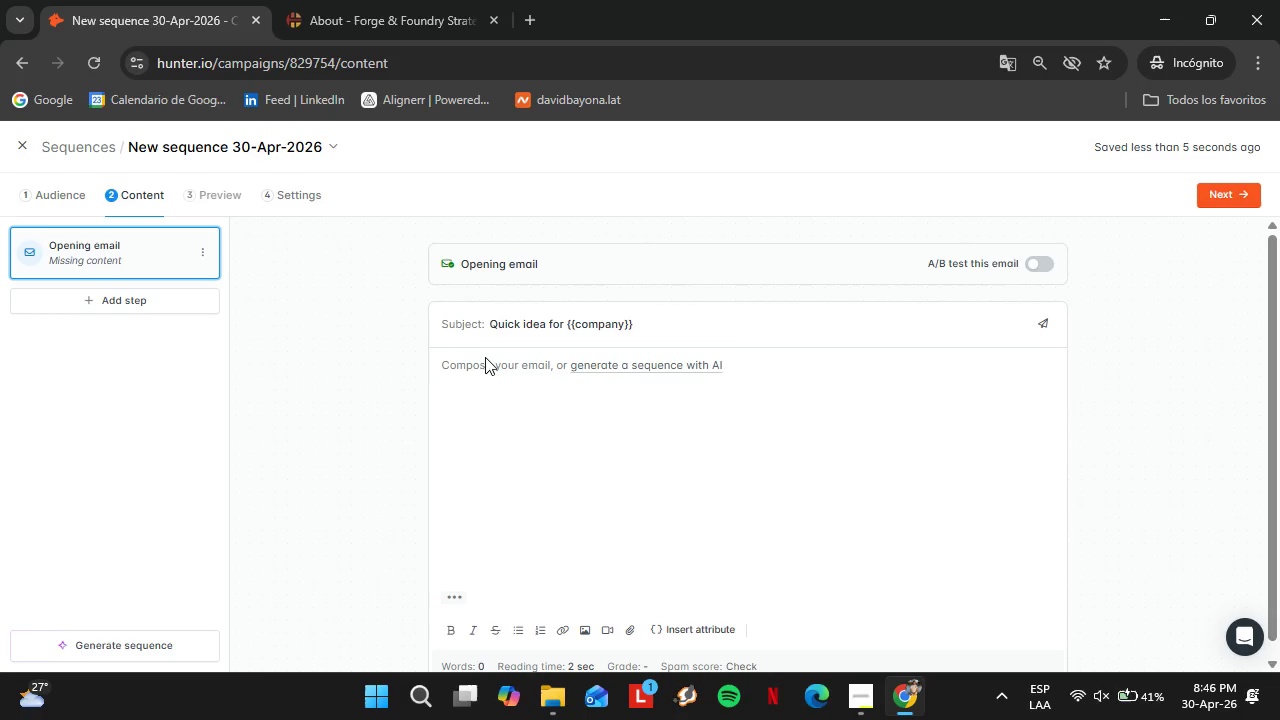 
left_click([485, 357])
 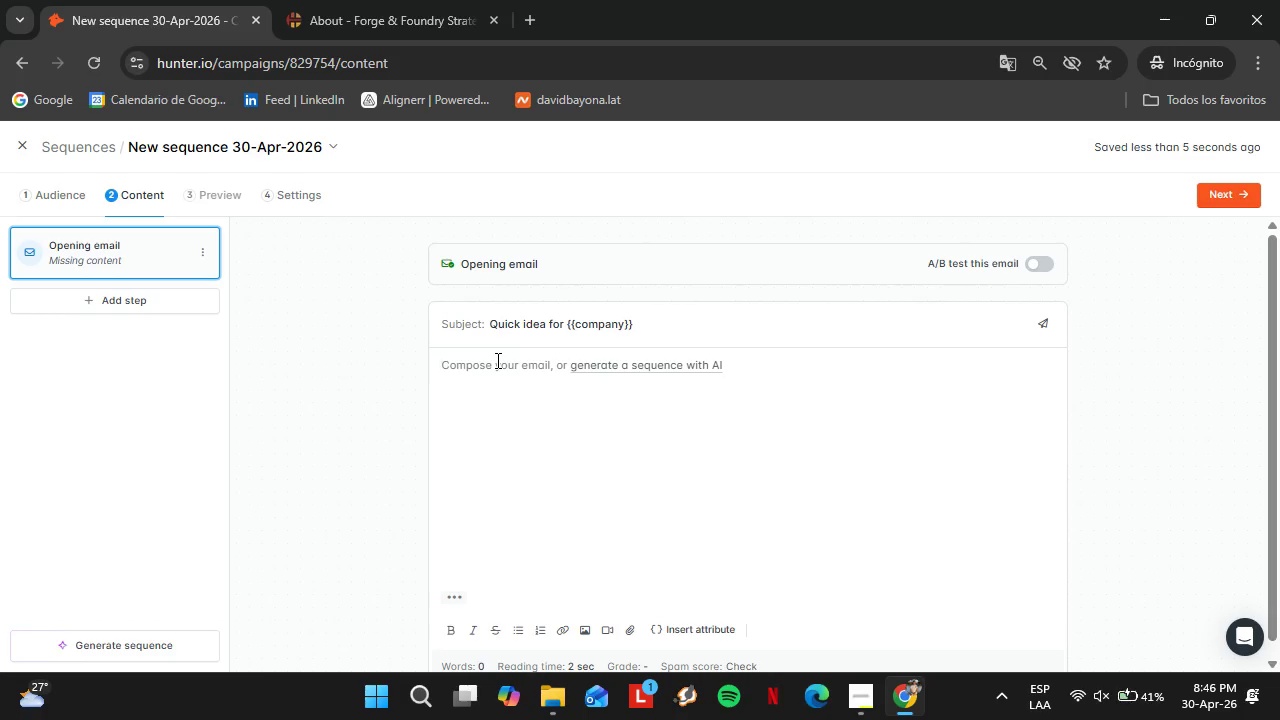 
type(Hi )
 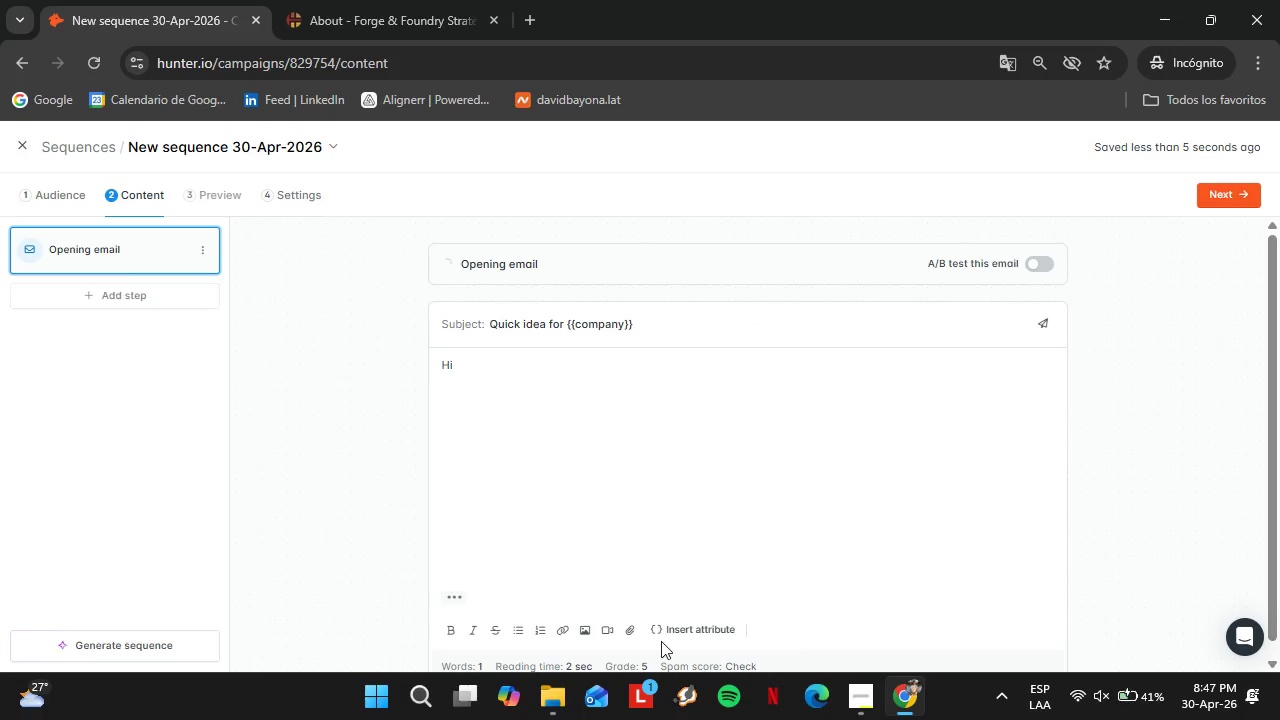 
left_click([659, 640])
 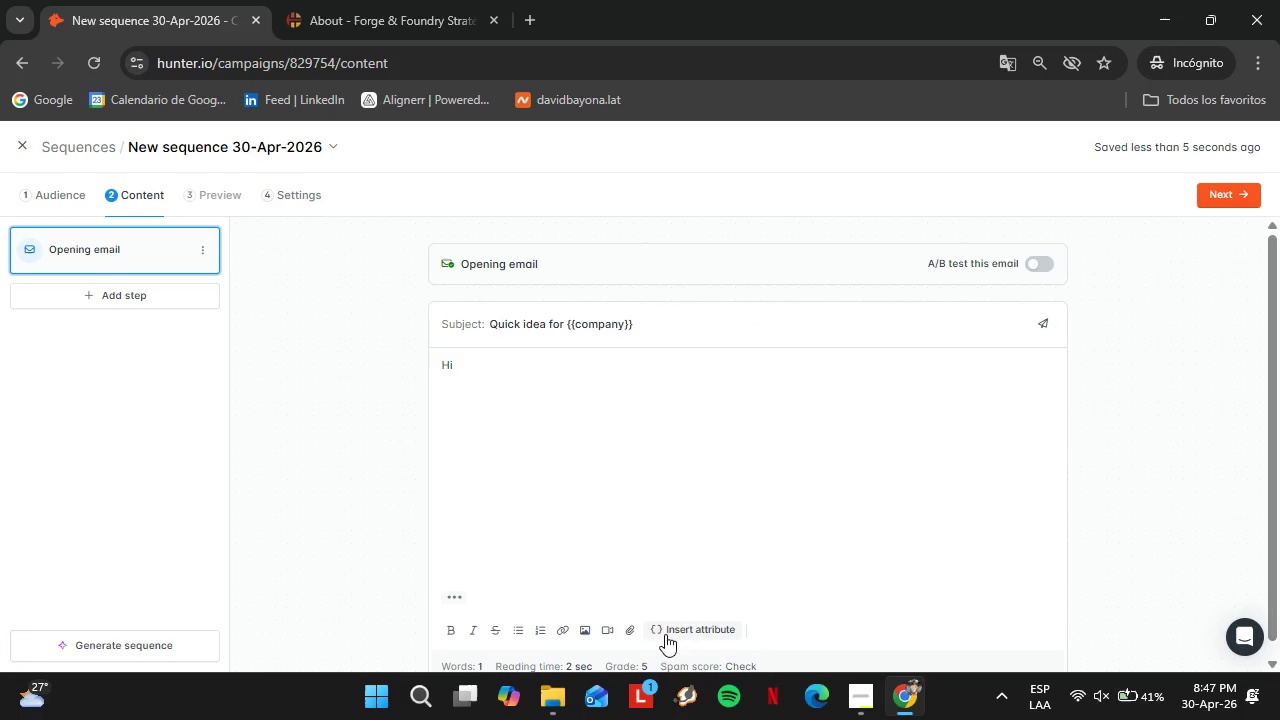 
left_click([665, 634])
 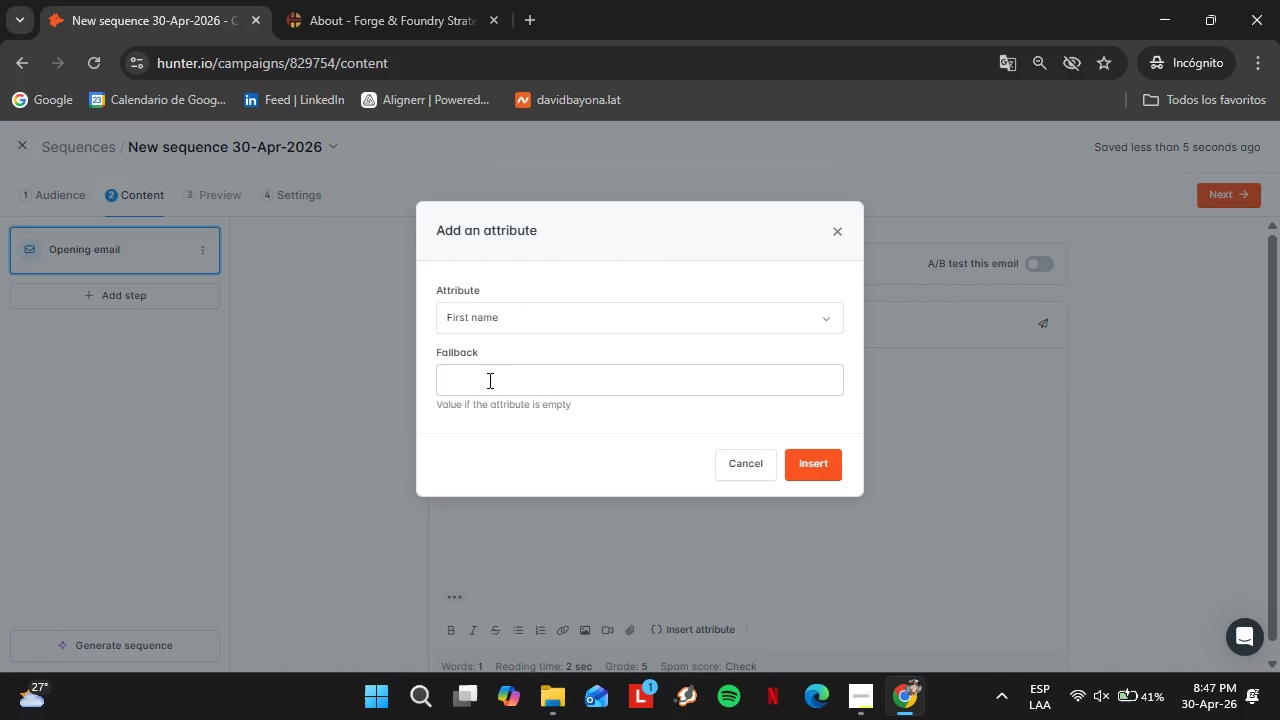 
left_click([641, 366])
 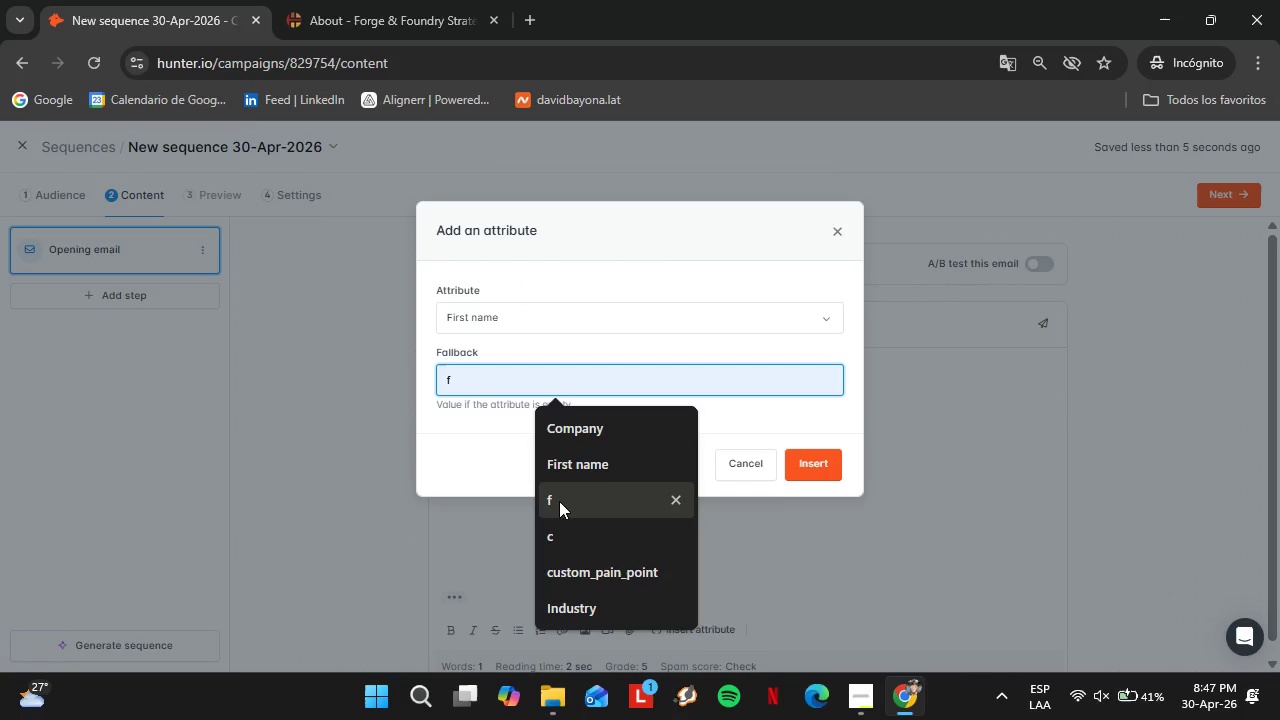 
left_click([557, 503])
 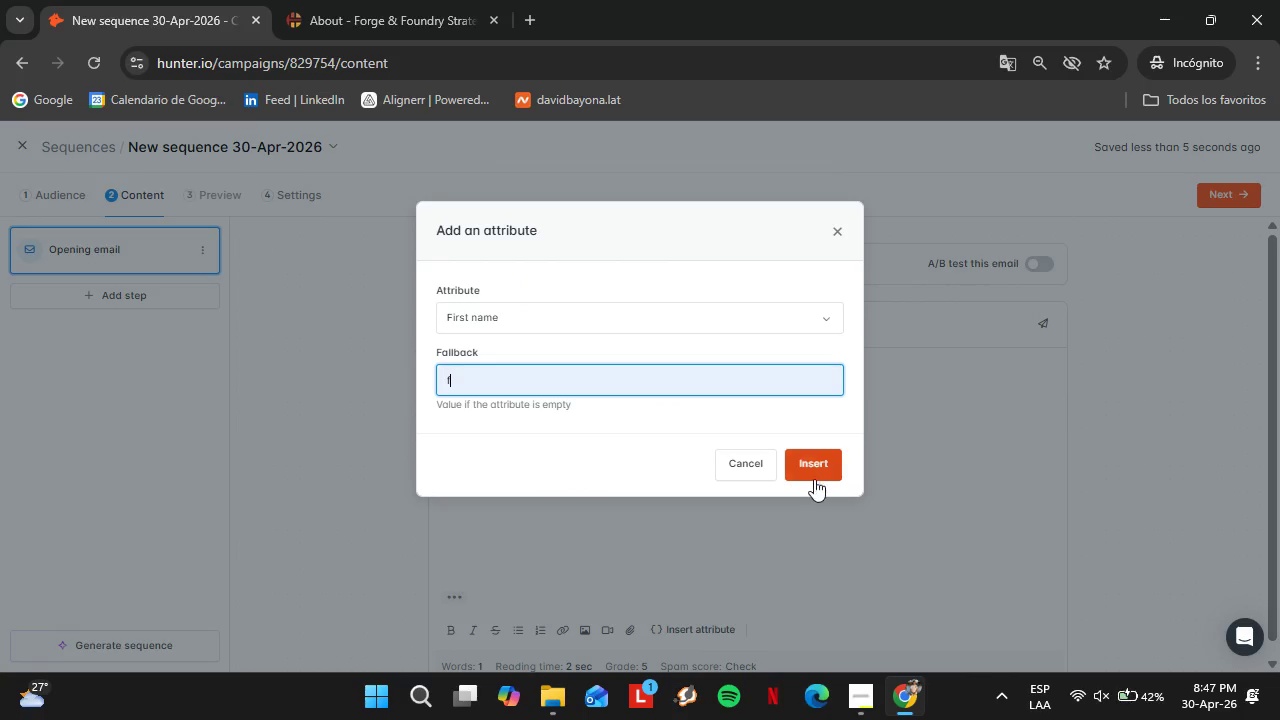 
left_click([814, 479])
 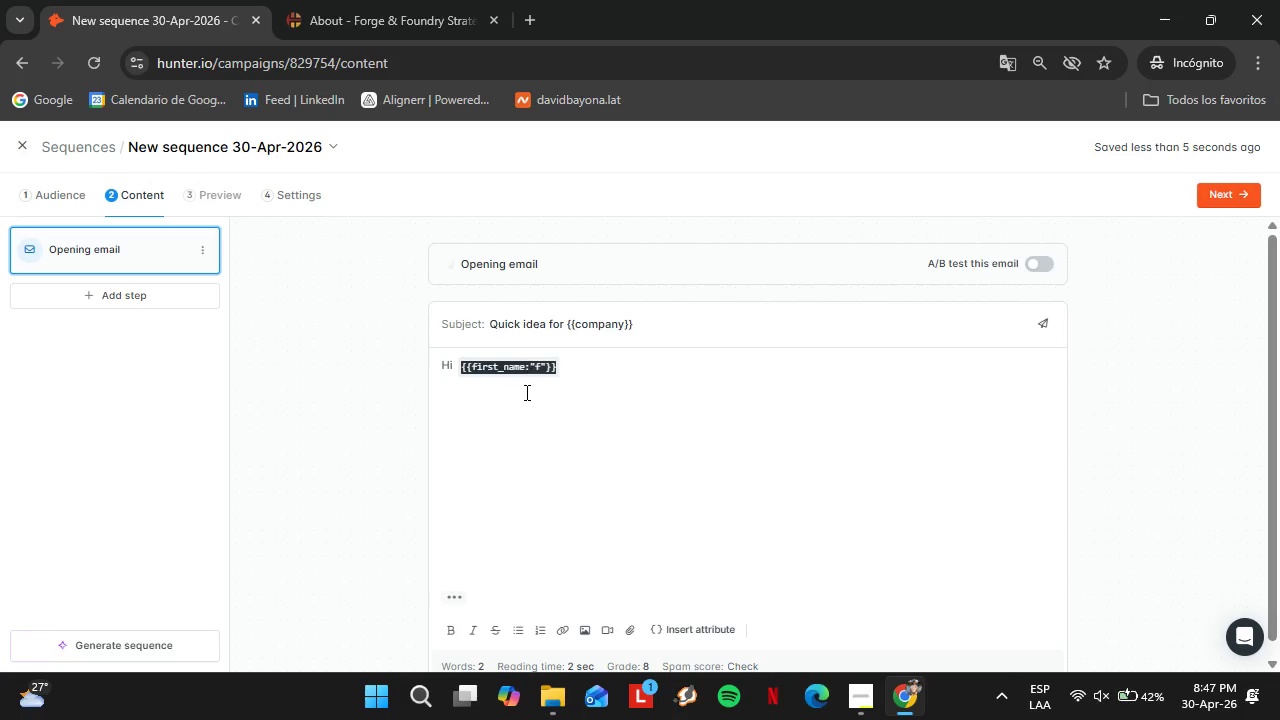 
left_click([526, 392])
 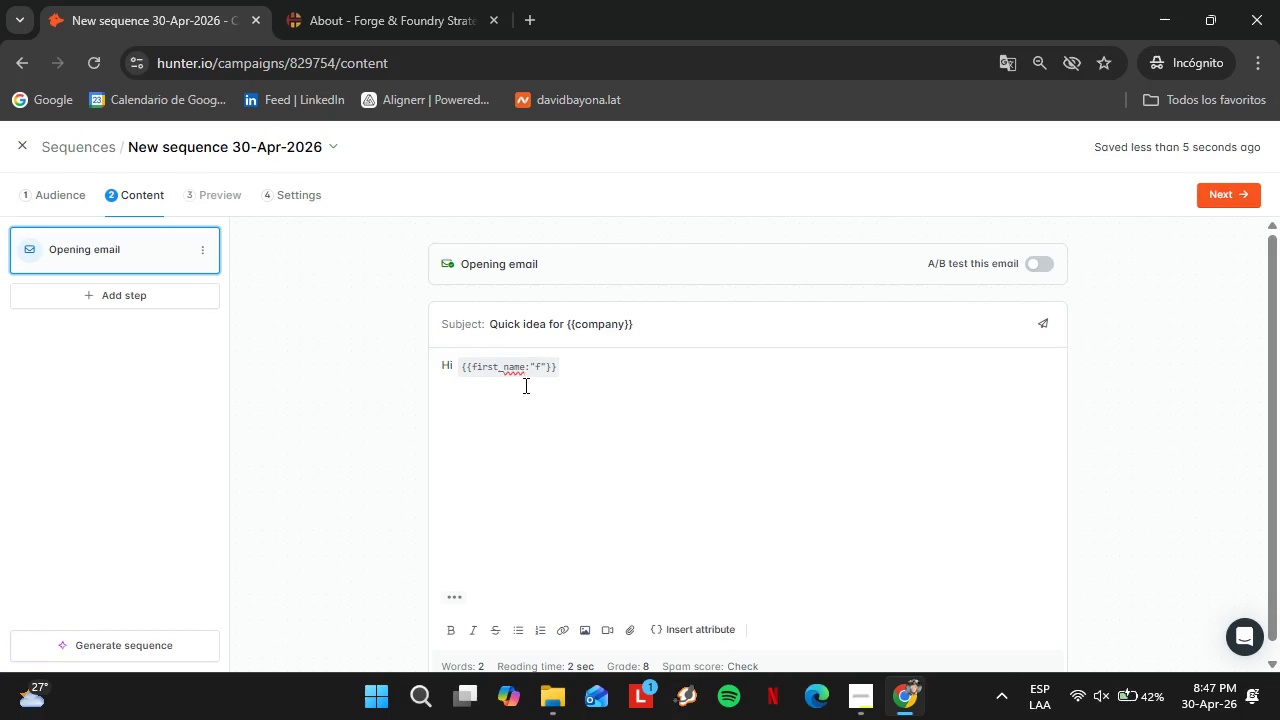 
left_click([524, 385])
 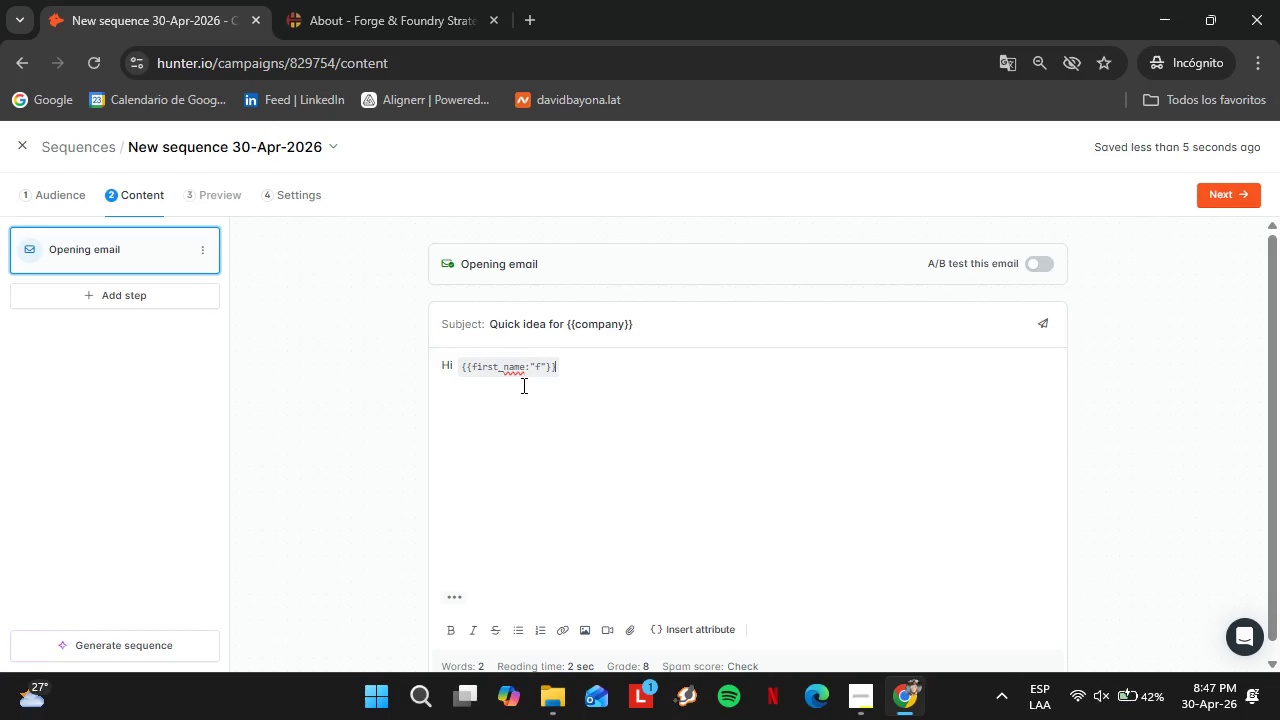 
left_click_drag(start_coordinate=[522, 385], to_coordinate=[536, 384])
 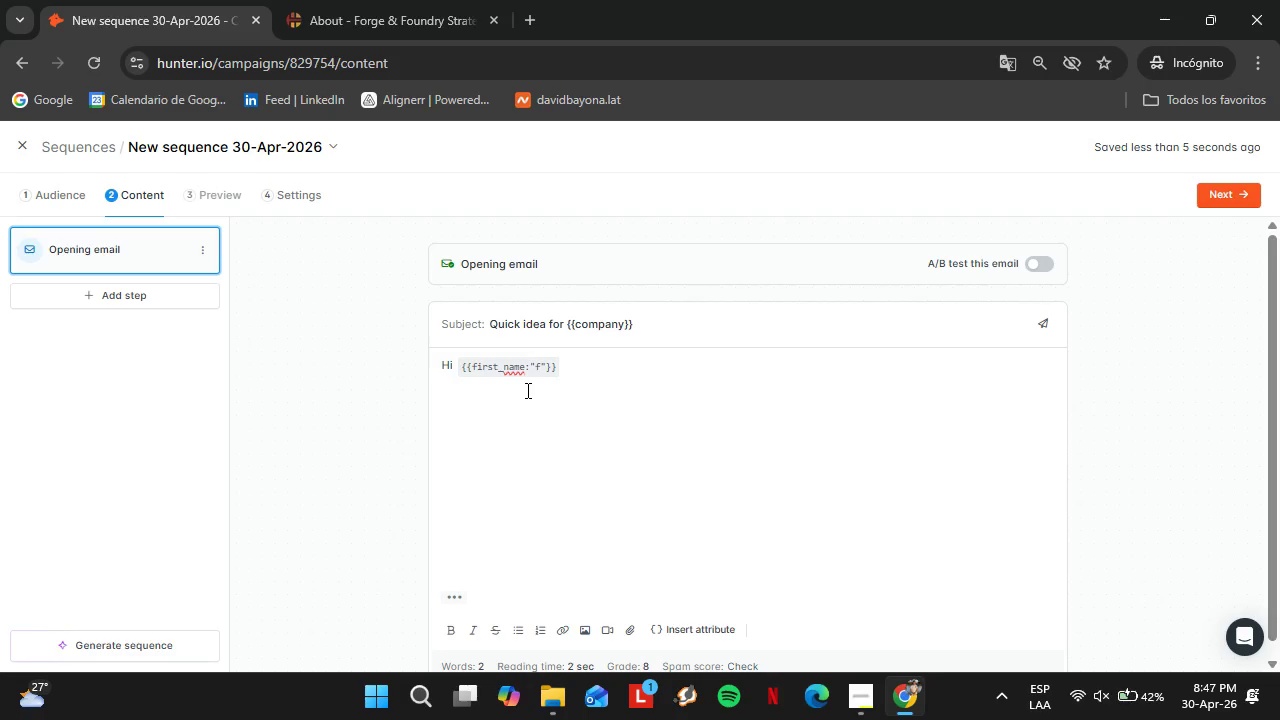 
double_click([526, 390])
 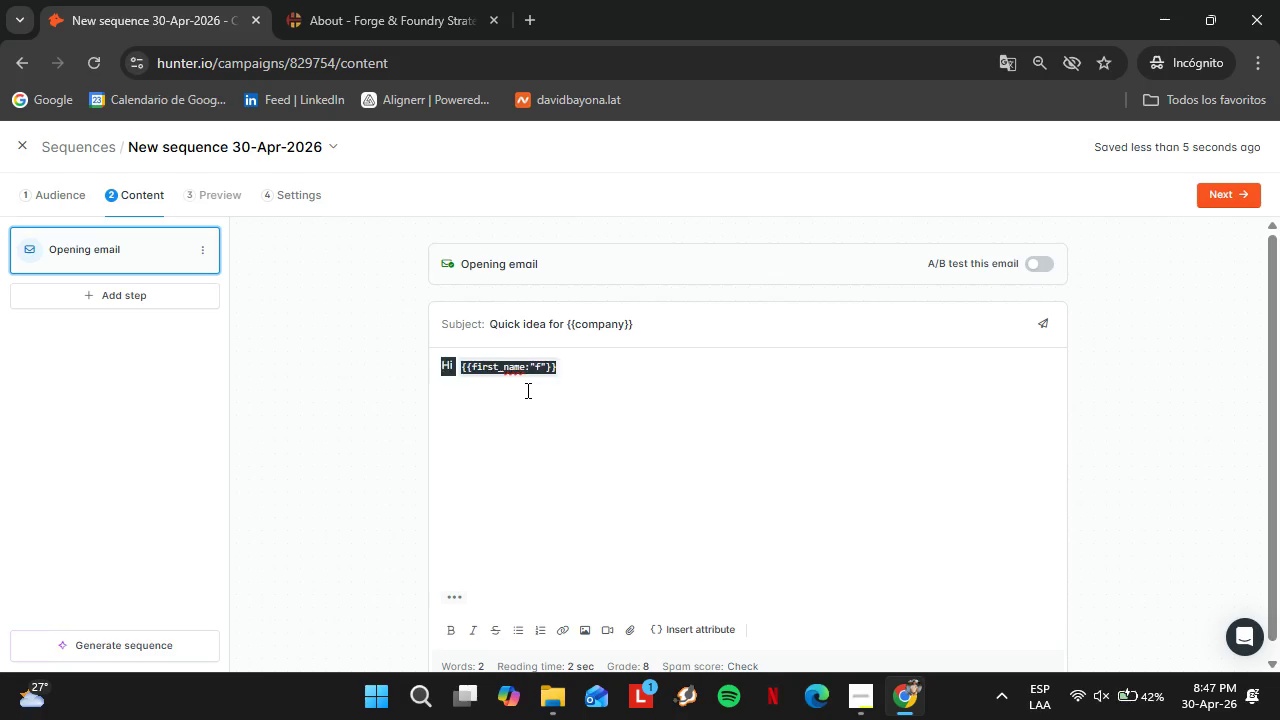 
triple_click([526, 390])
 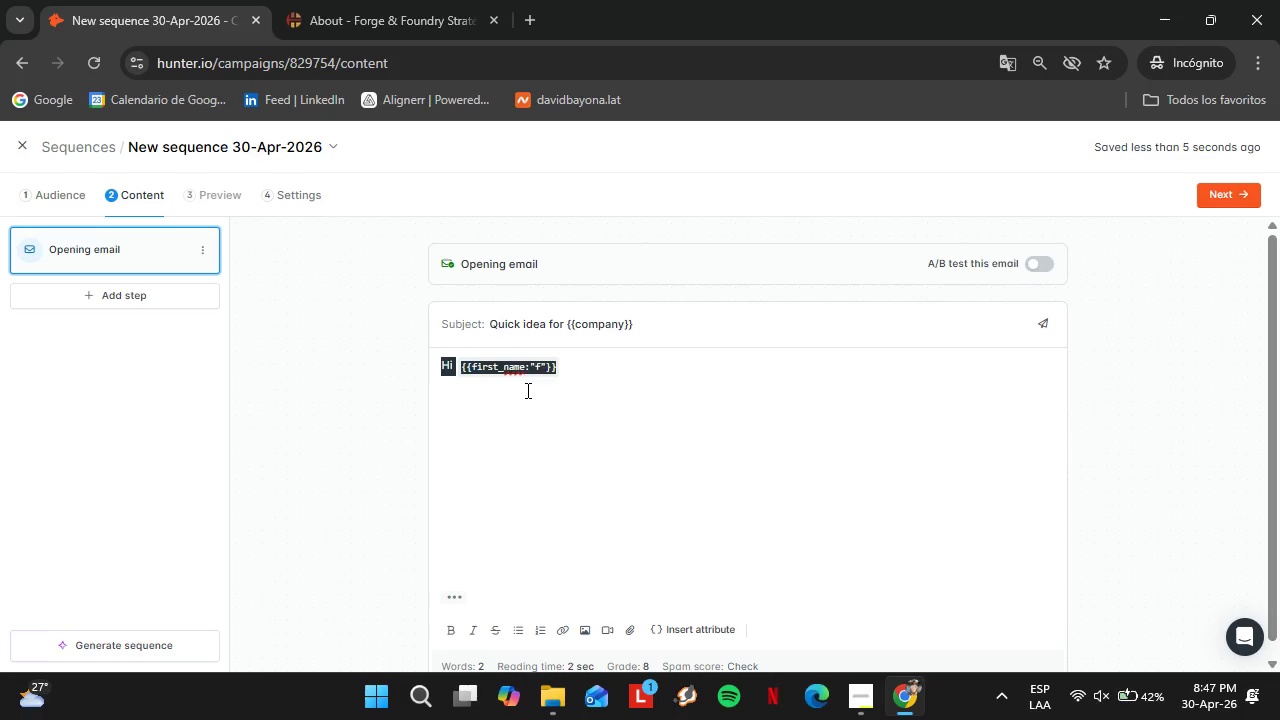 
triple_click([526, 390])
 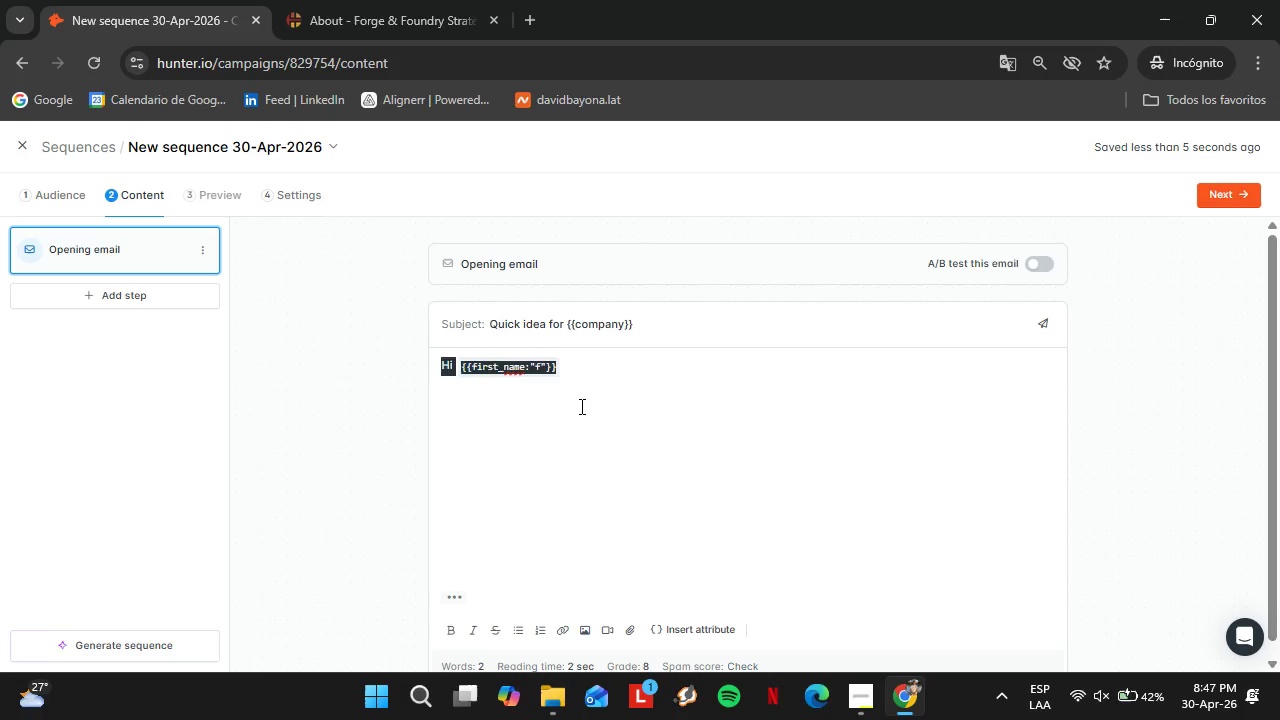 
left_click([584, 406])
 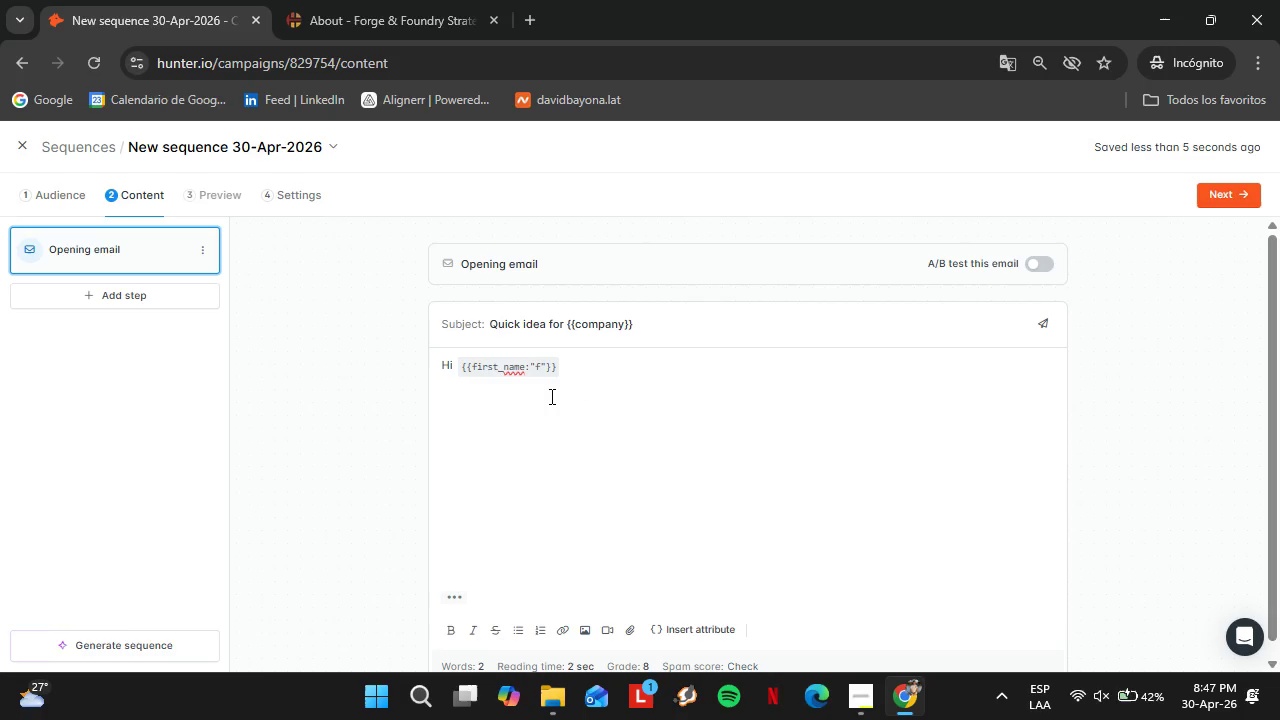 
left_click_drag(start_coordinate=[550, 396], to_coordinate=[516, 396])
 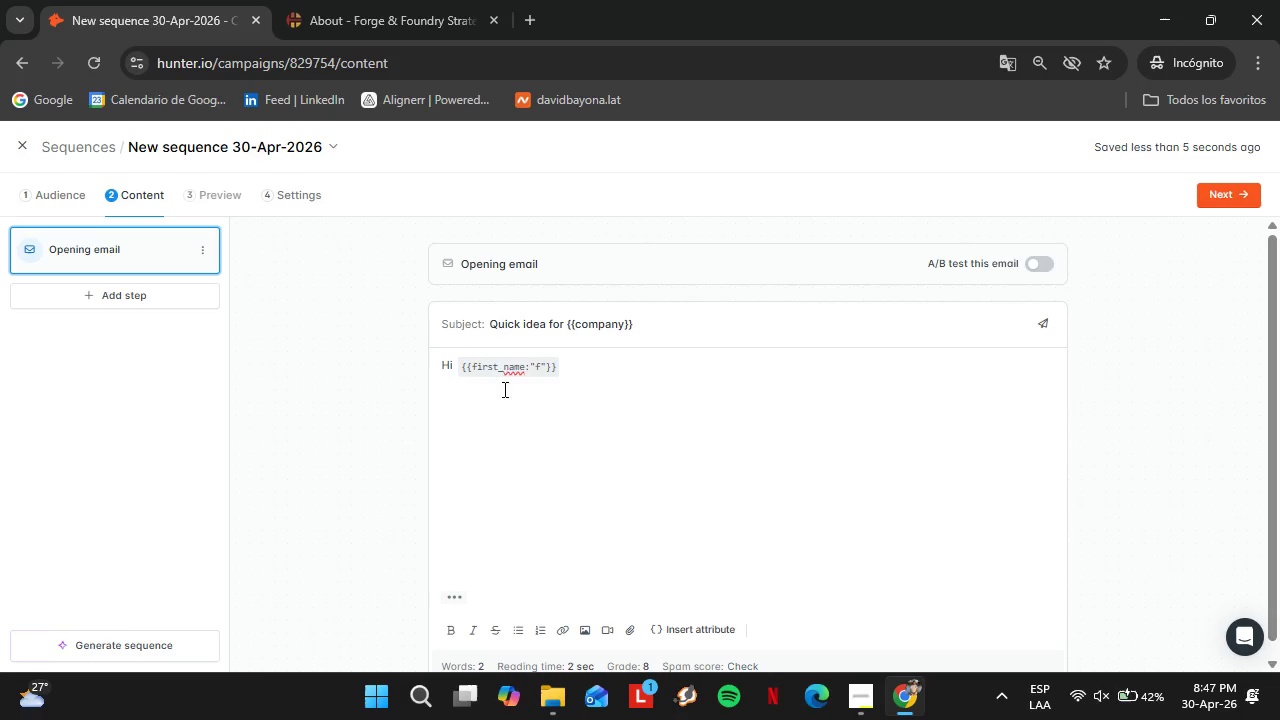 
left_click_drag(start_coordinate=[501, 389], to_coordinate=[544, 389])
 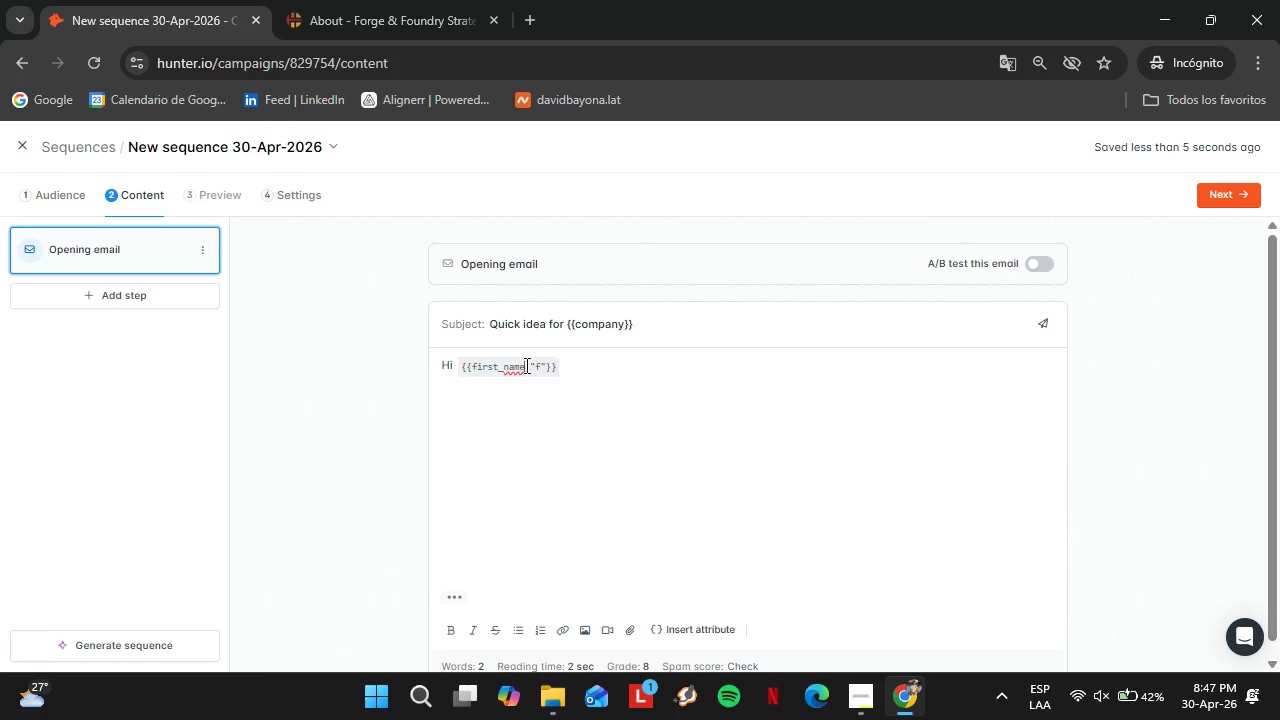 
left_click_drag(start_coordinate=[523, 365], to_coordinate=[546, 370])
 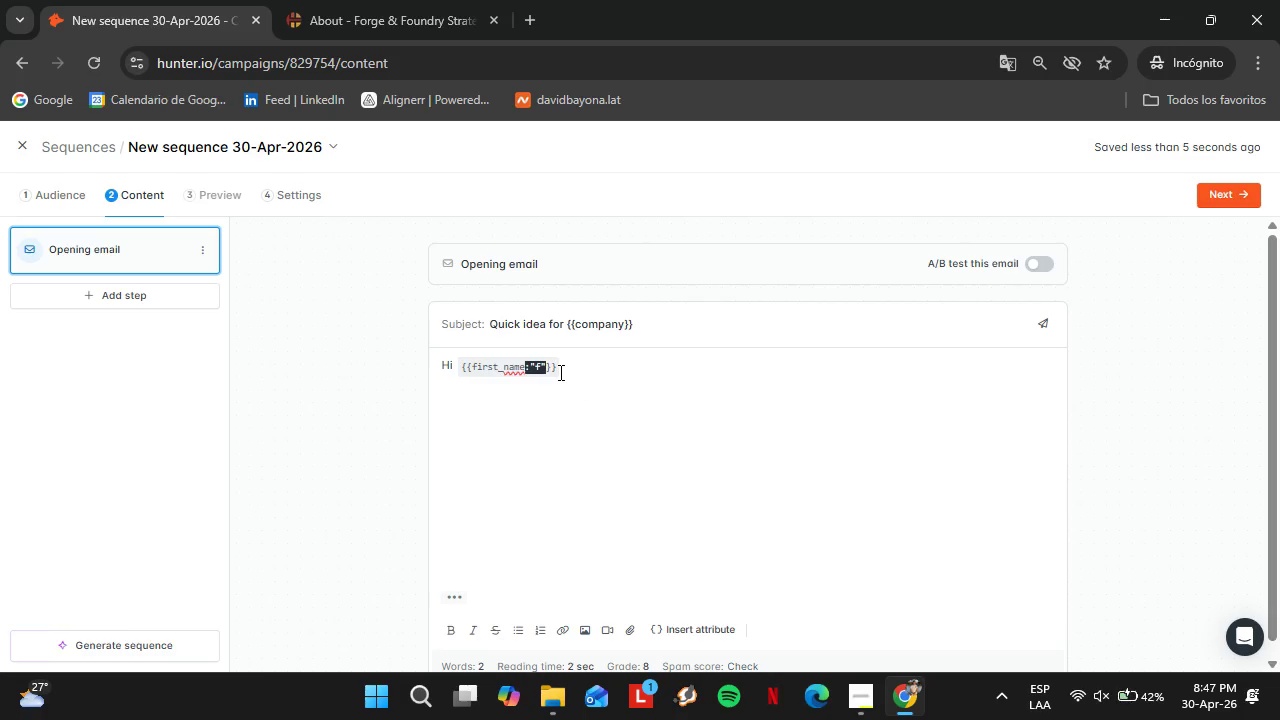 
key(Backspace)
 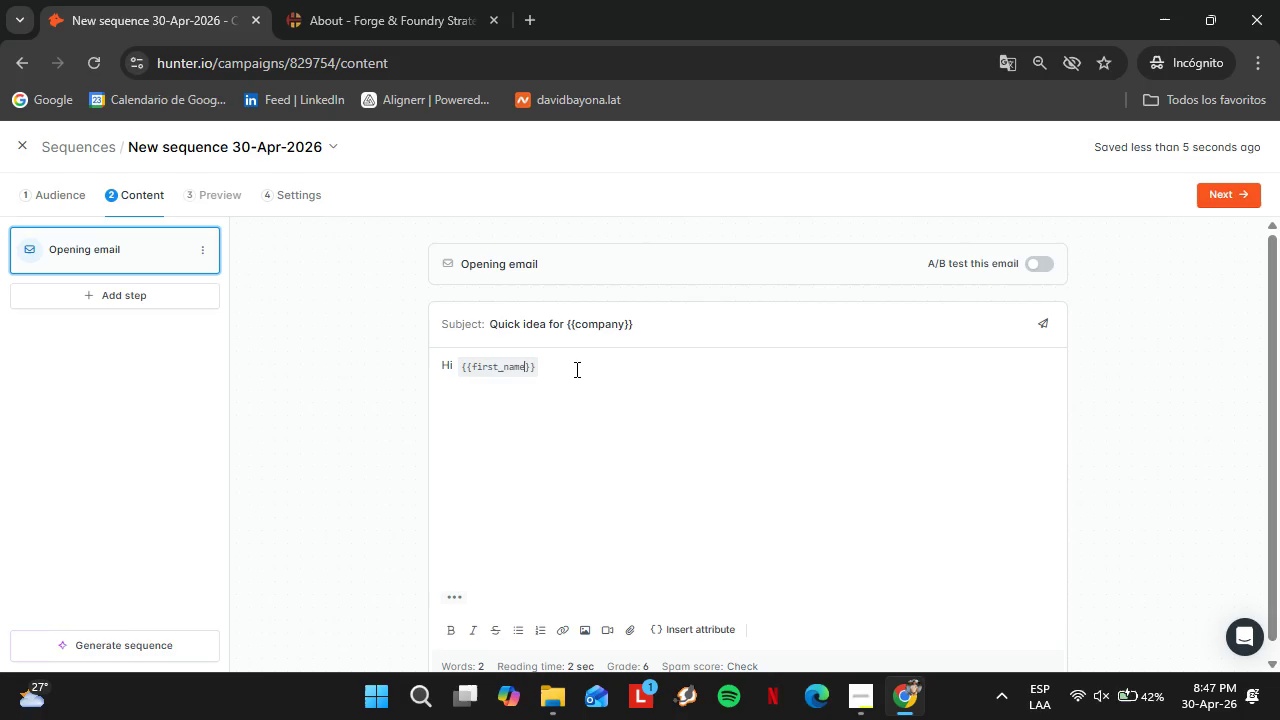 
left_click([573, 368])
 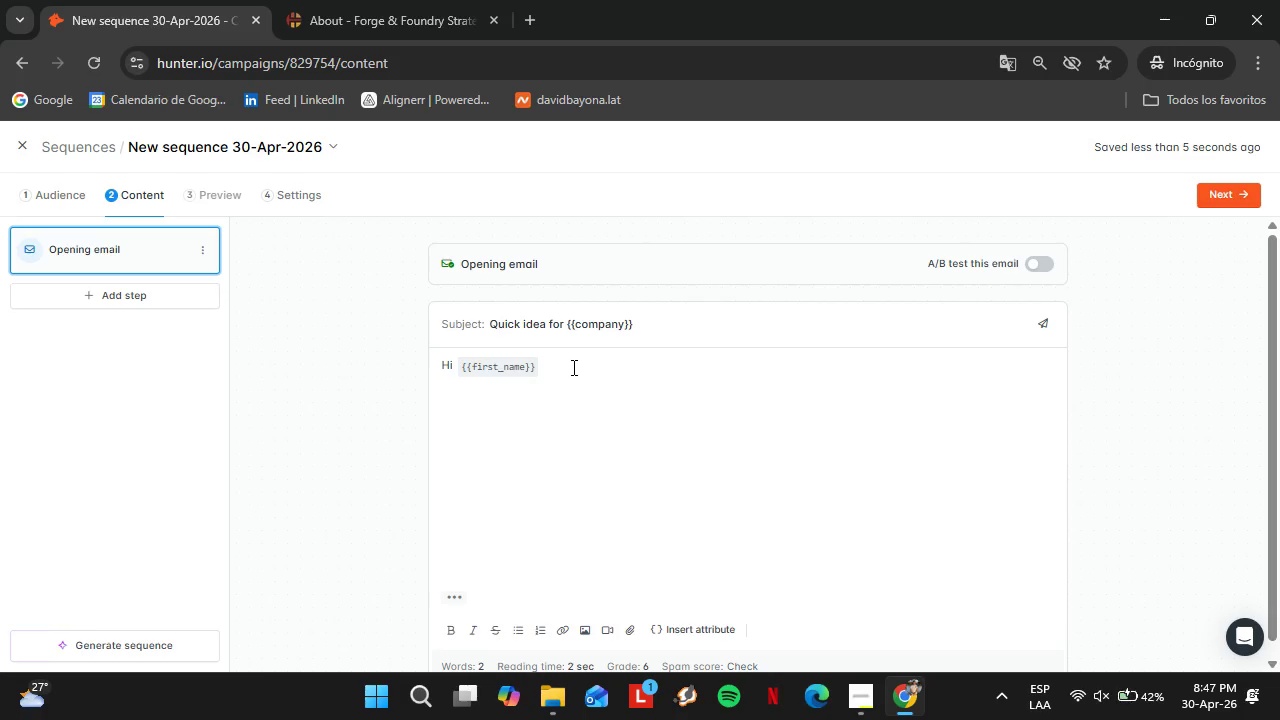 
key(Comma)
 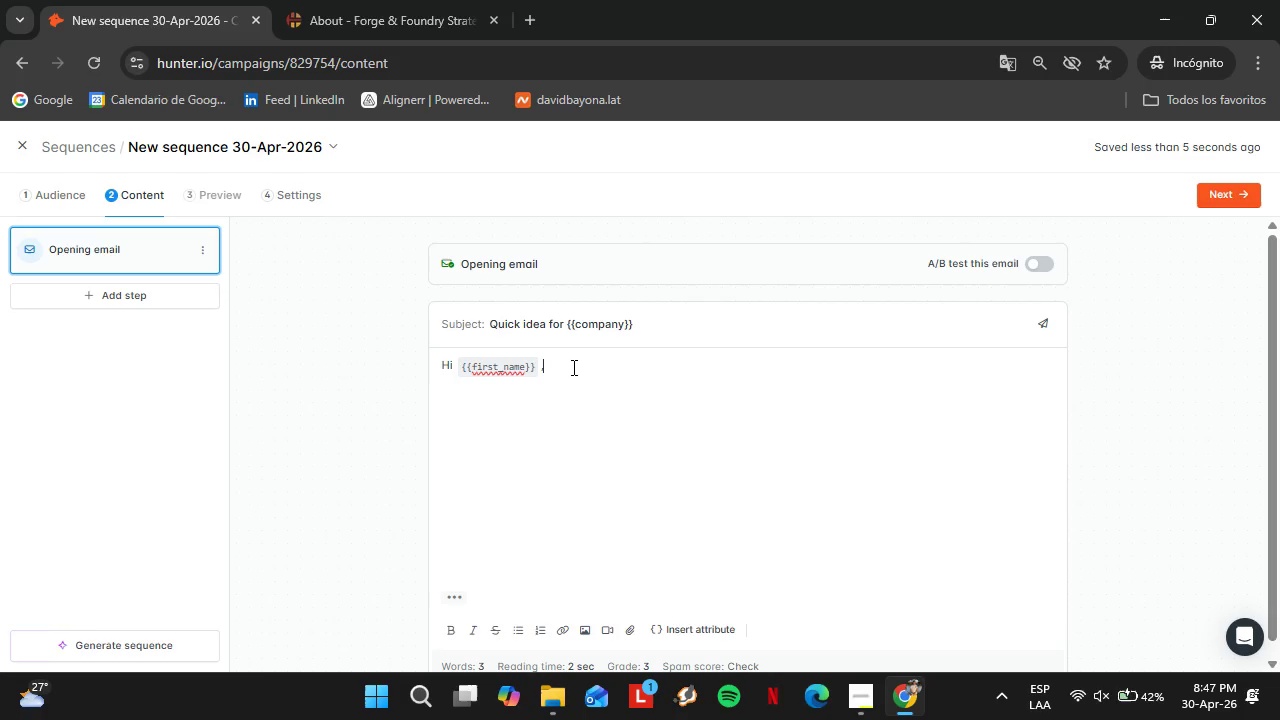 
key(Shift+Enter)
 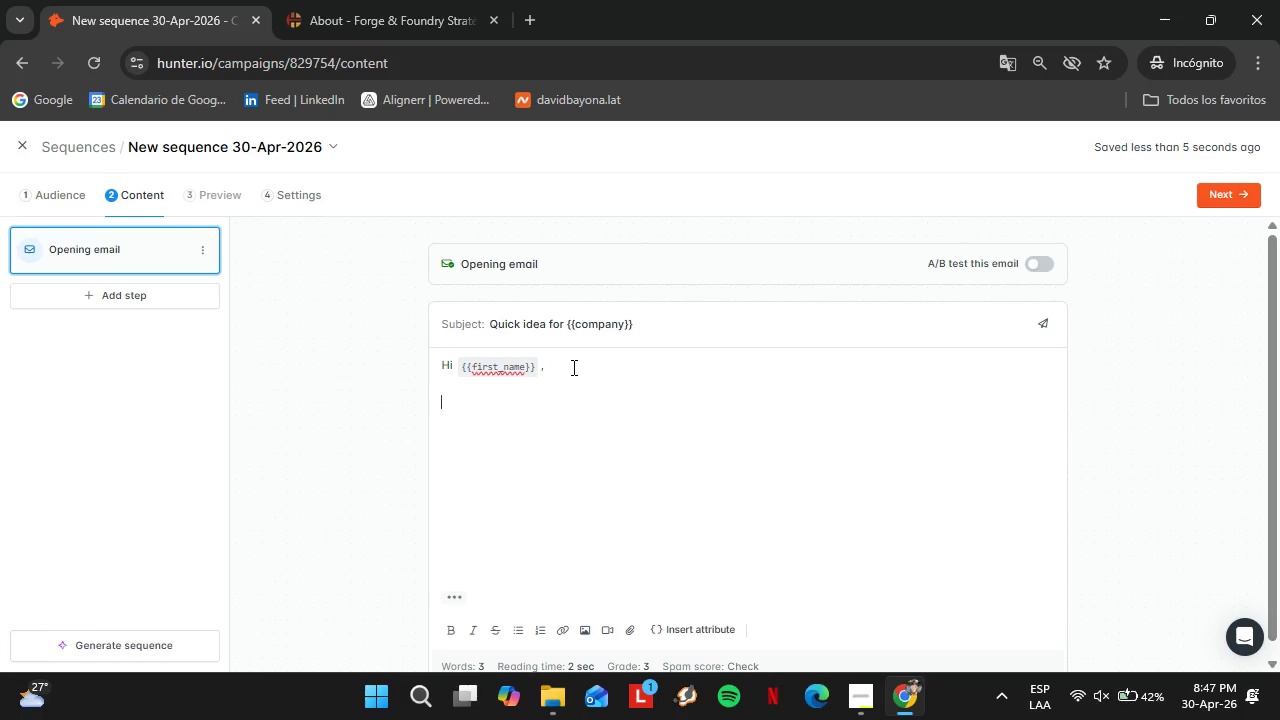 
key(Shift+Enter)
 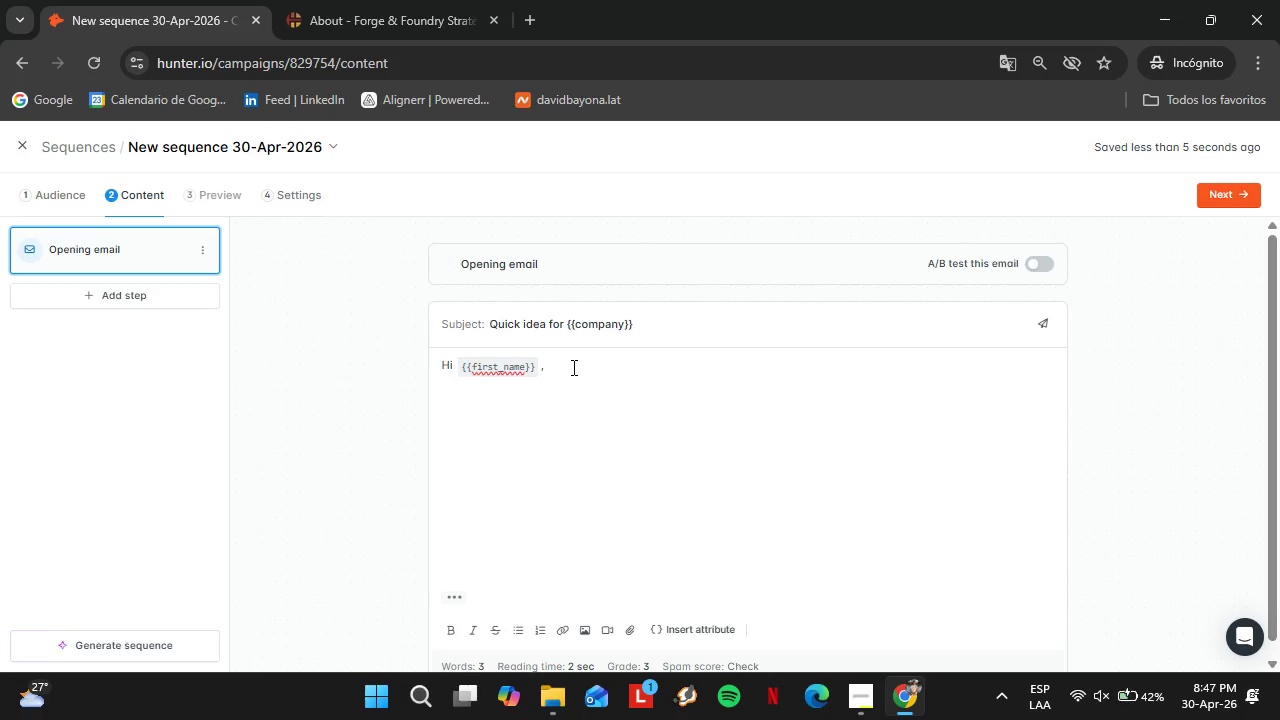 
type(I wanted to share a su)
key(Backspace)
type(imo)
key(Backspace)
key(Backspace)
type(mple idea that[s helping mid-sized)
 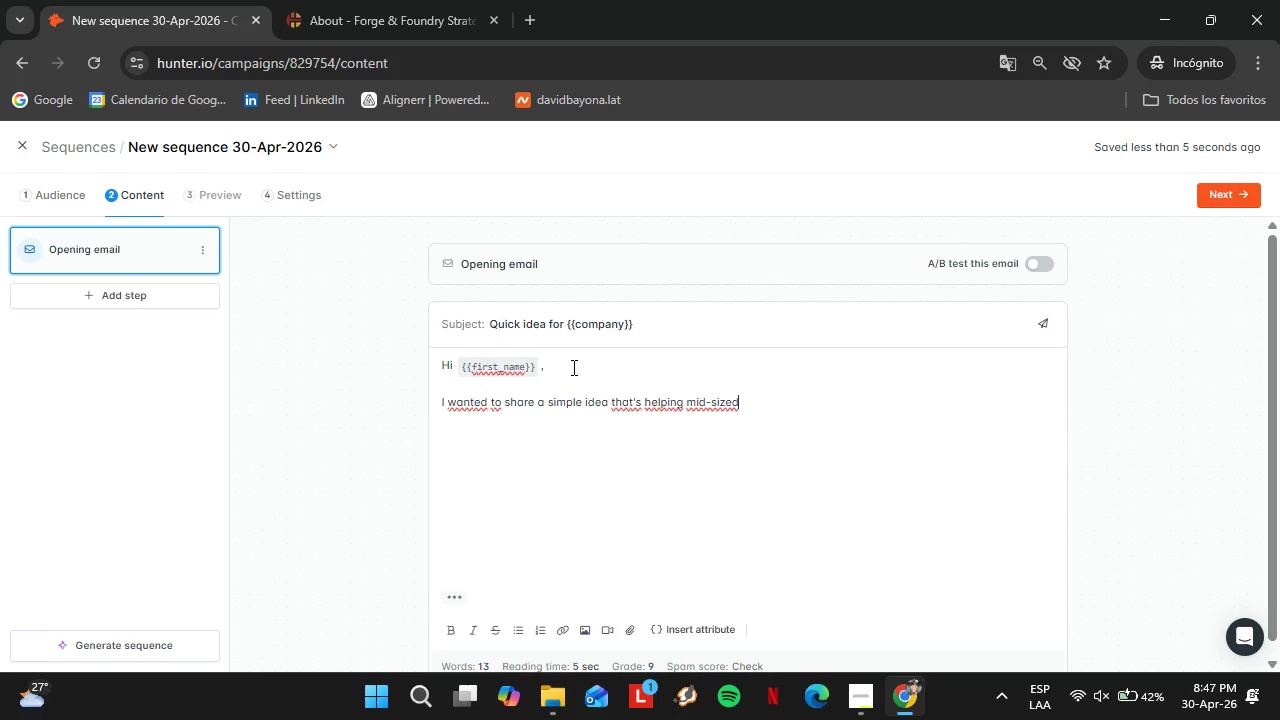 
wait(5.83)
 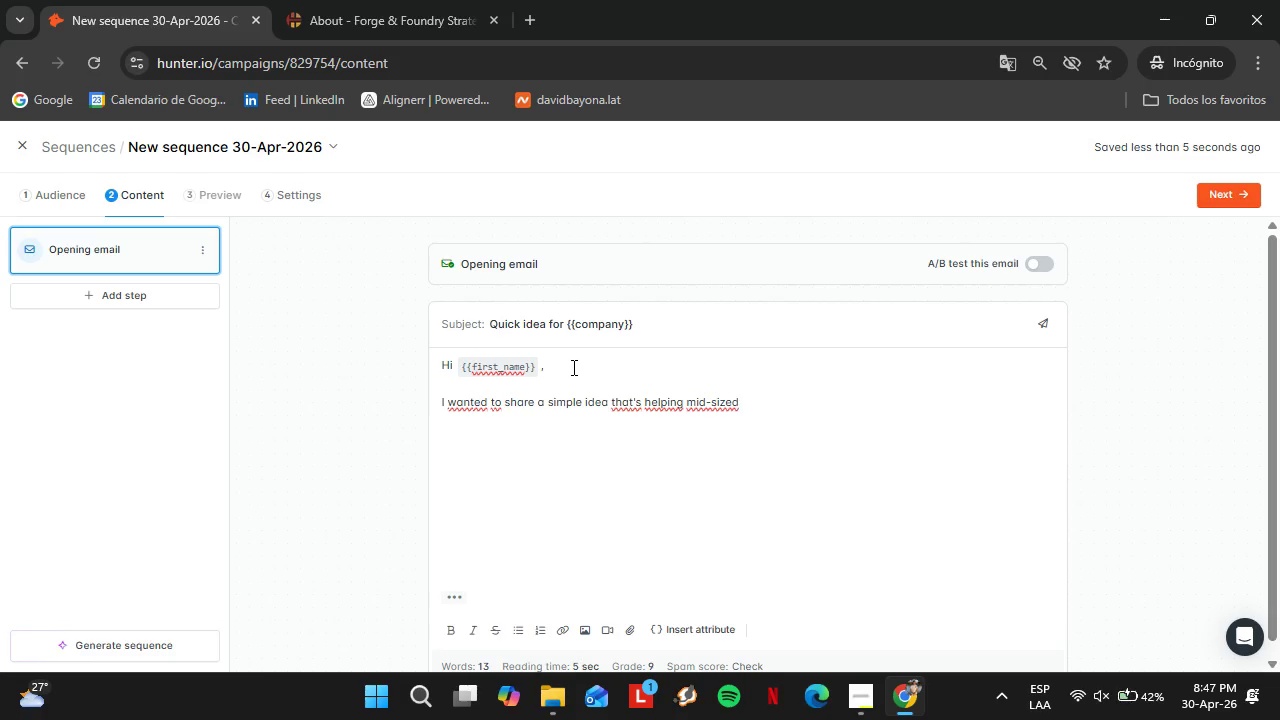 
type( teams reduce unexpected absenteeism.)
 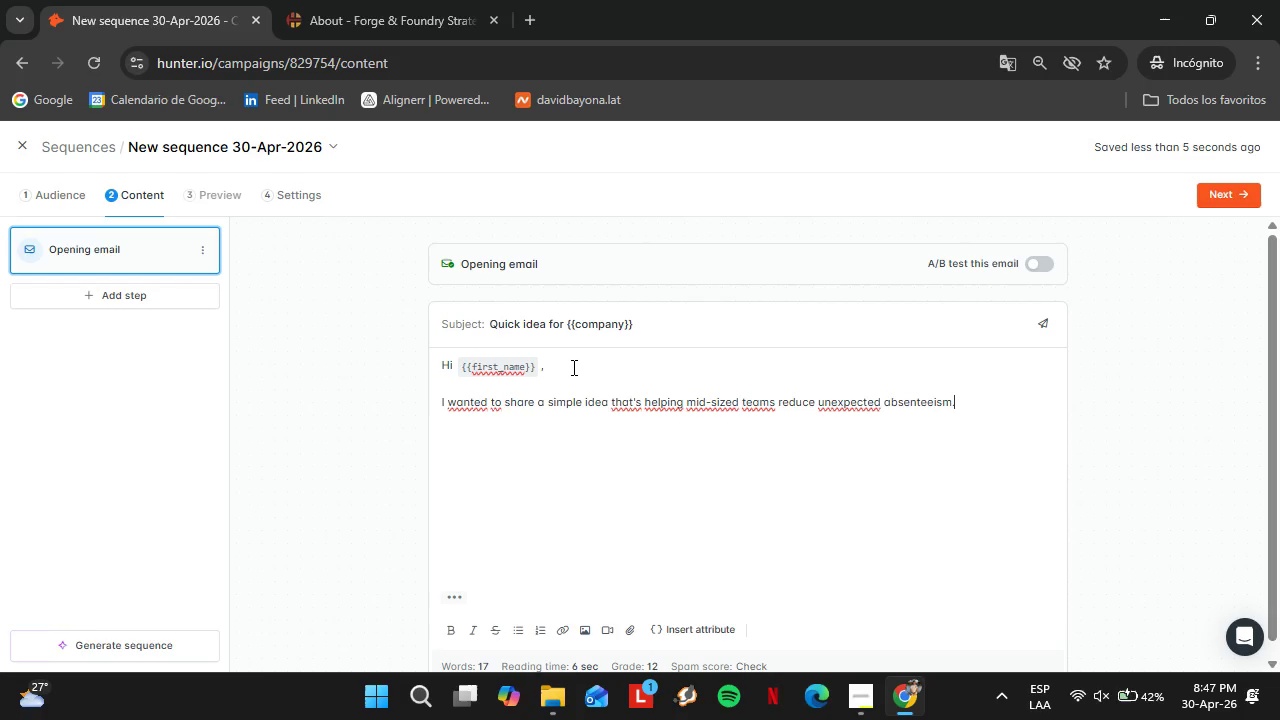 
key(Shift+Enter)
 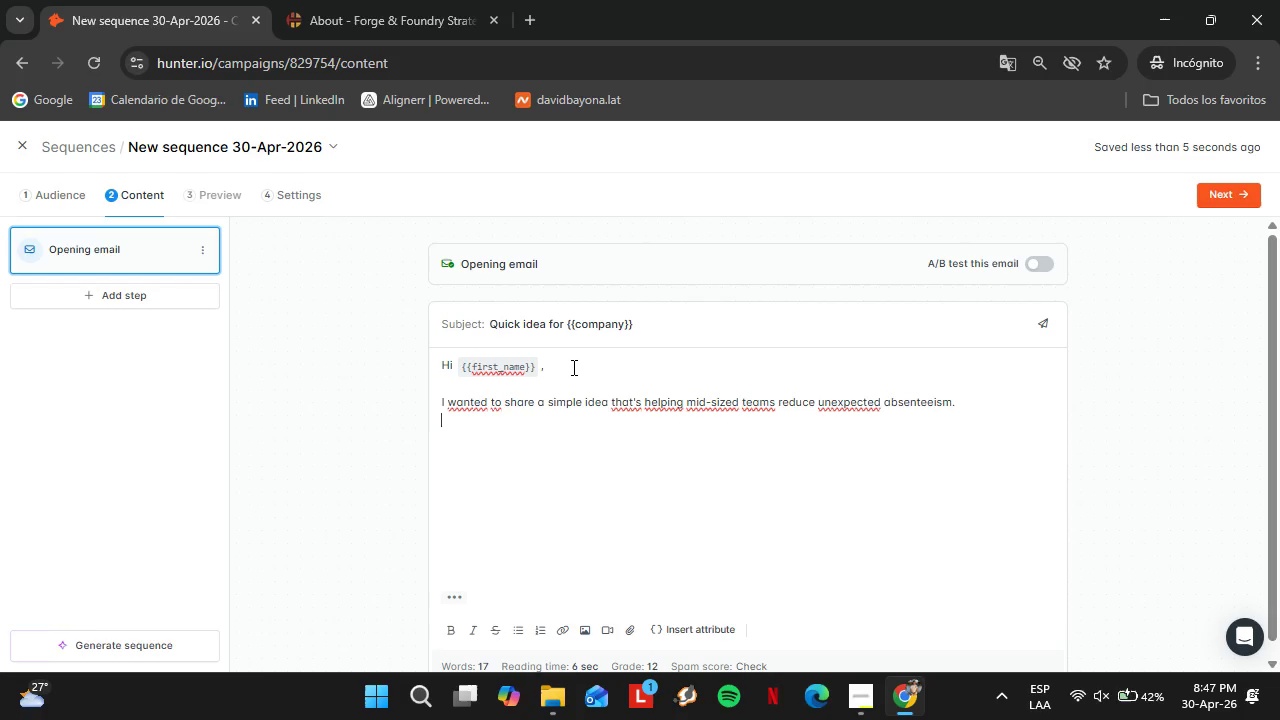 
key(Shift+Enter)
 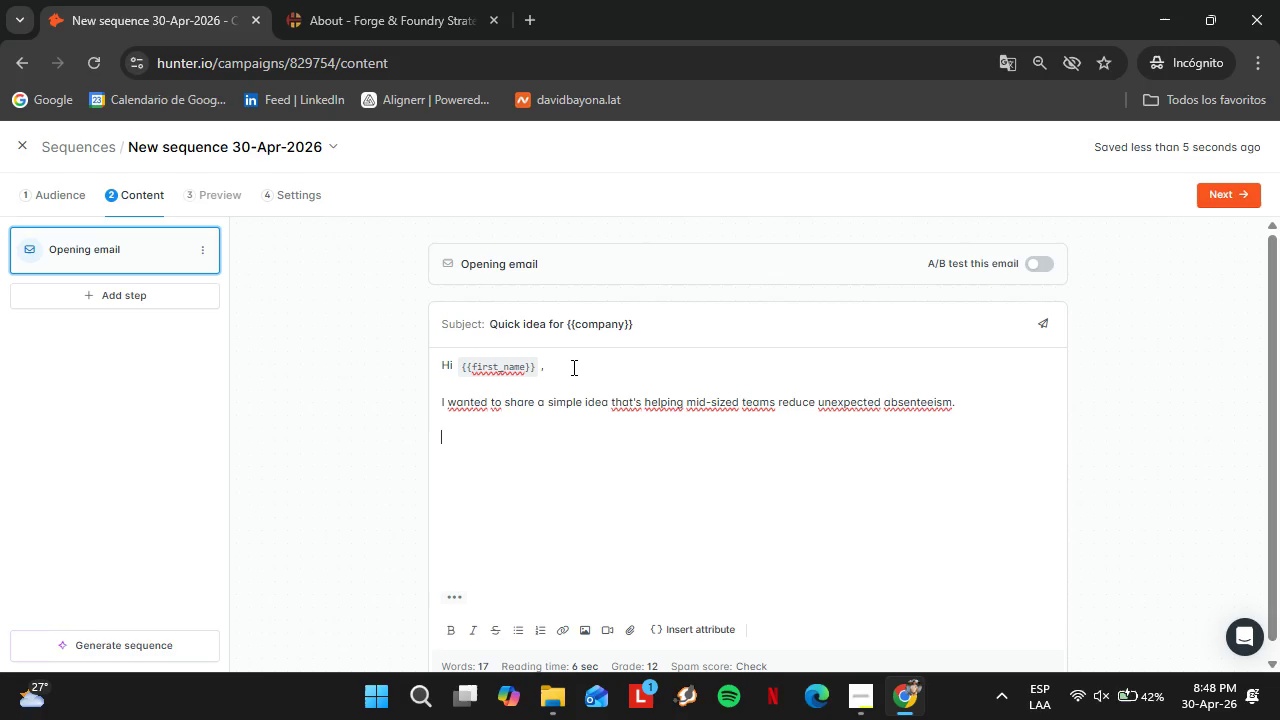 
wait(7.33)
 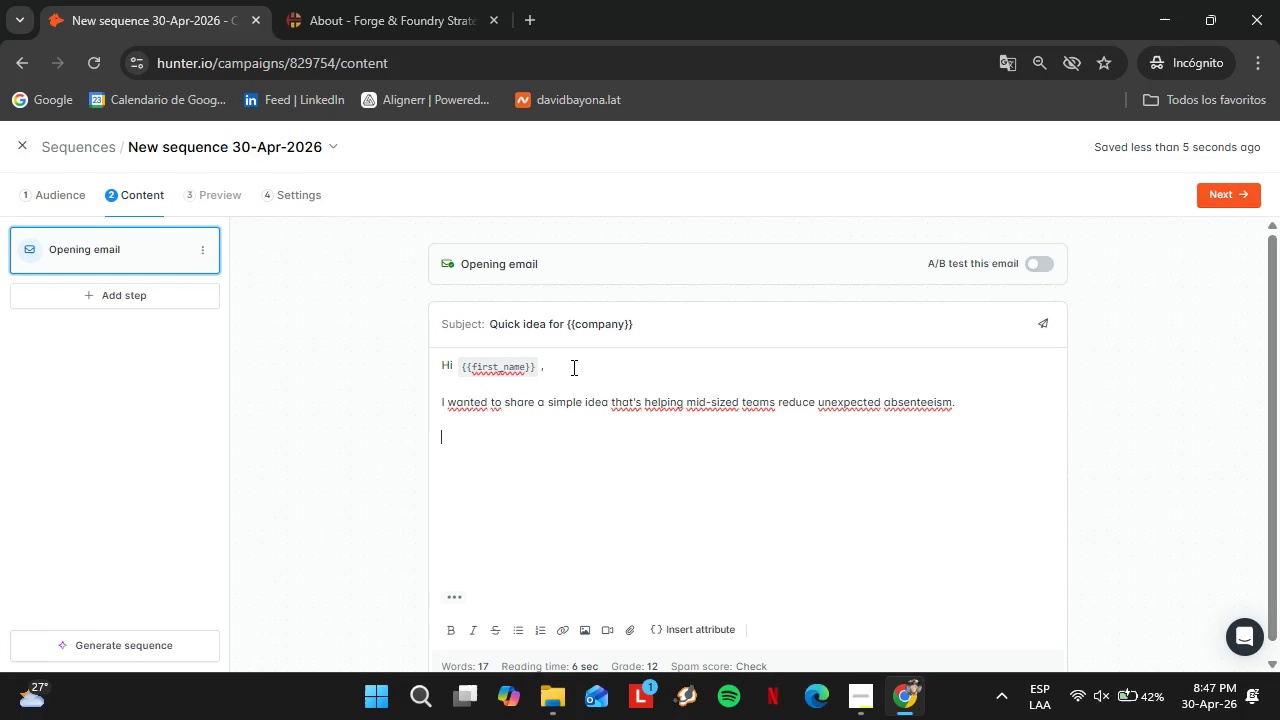 
type(We partner with companies to oofe)
key(Backspace)
key(Backspace)
key(Backspace)
type(ffer prioti)
key(Backspace)
key(Backspace)
type(rity Monter)
key(Backspace)
type(ssori Childcare access, giving working parents more stability and peace of mind,)
key(Backspace)
 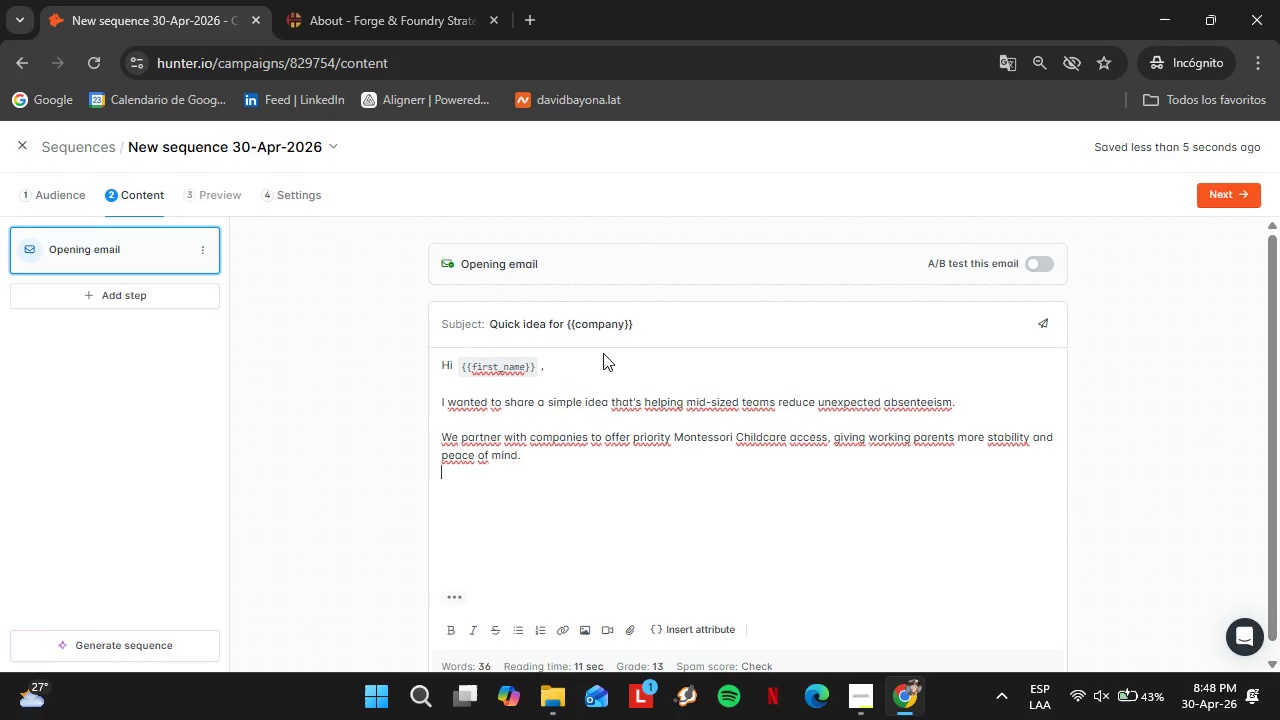 
 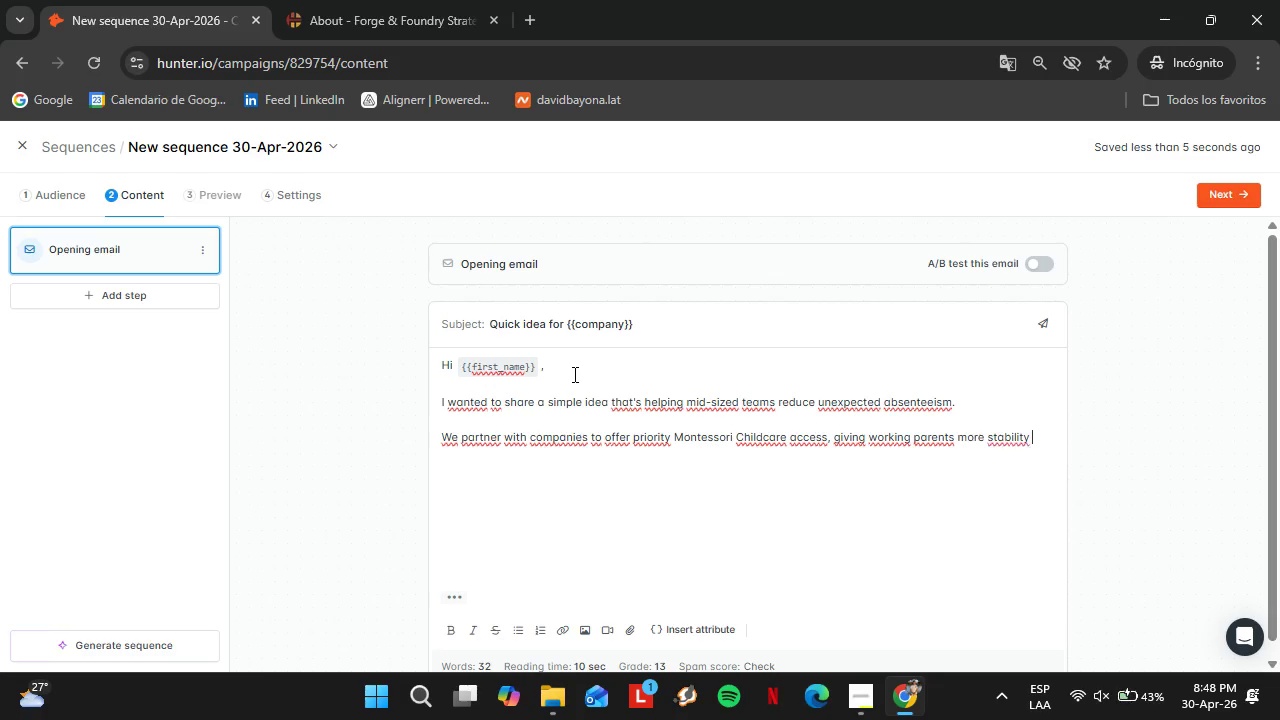 
key(Period)
 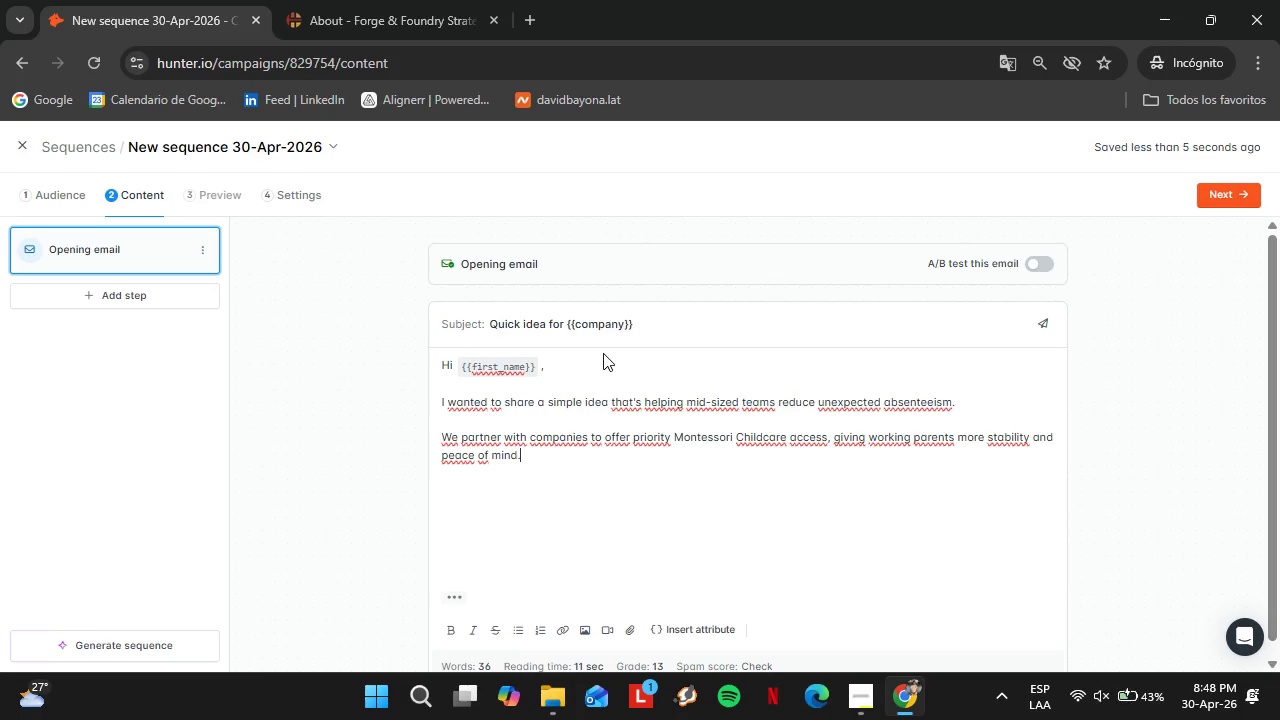 
key(Shift+Enter)
 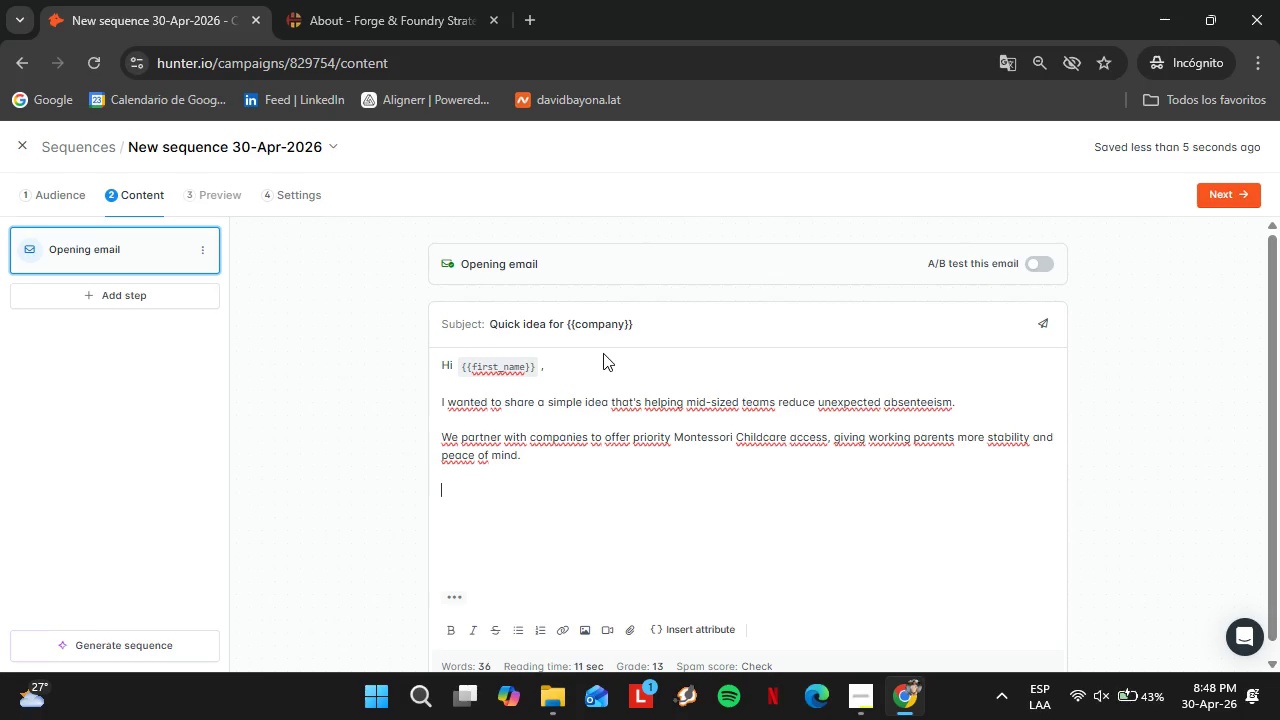 
key(Shift+Enter)
 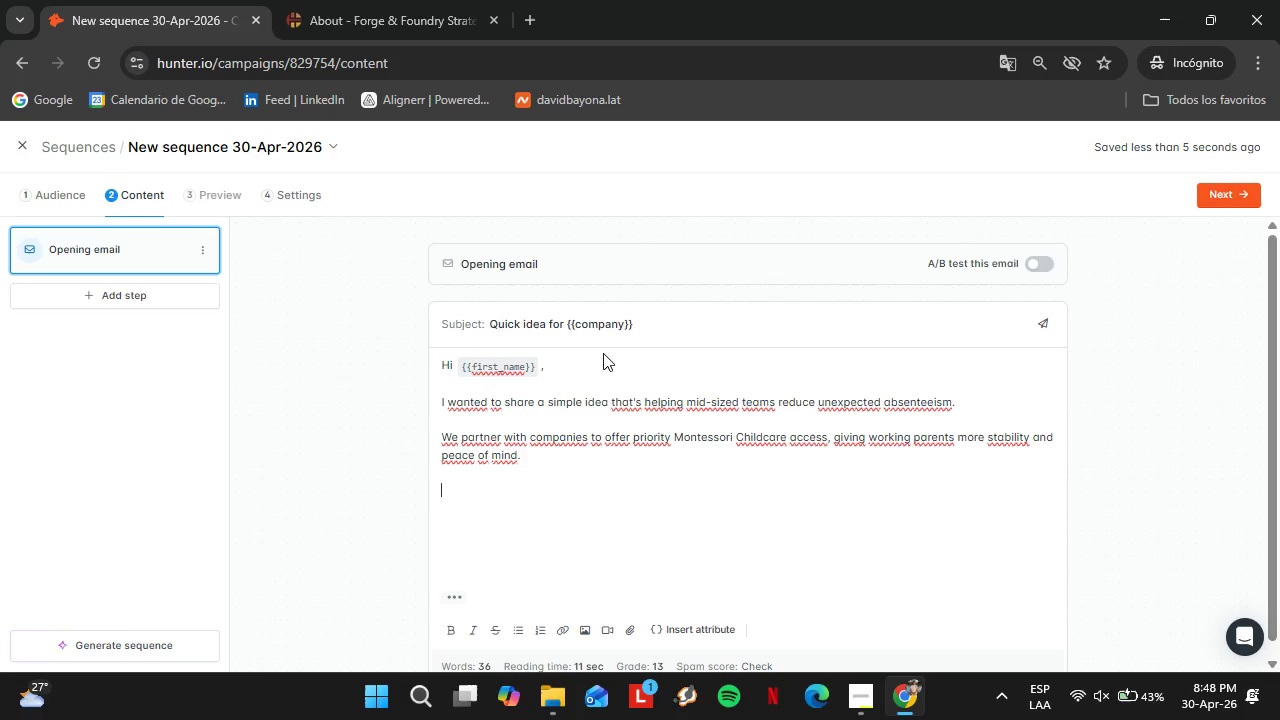 
wait(7.58)
 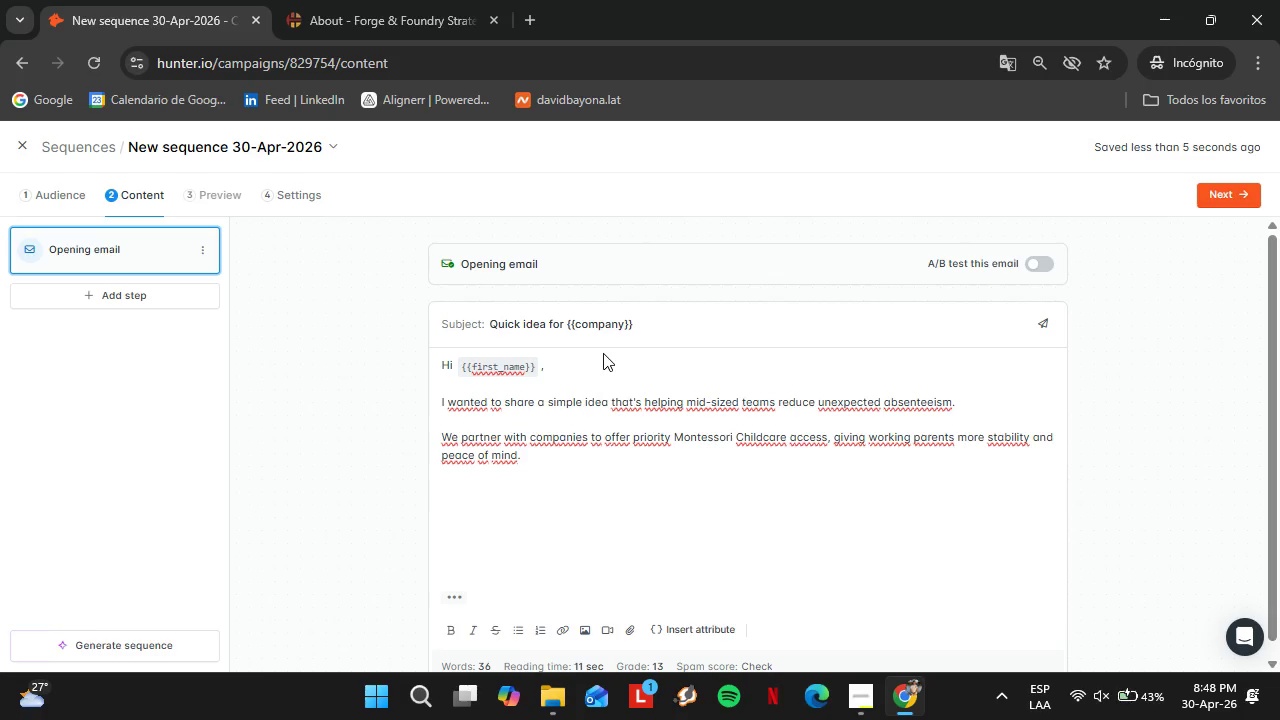 
type(Would you be open to a quick 10.)
key(Backspace)
type(-minute chat to explore if this could support)
 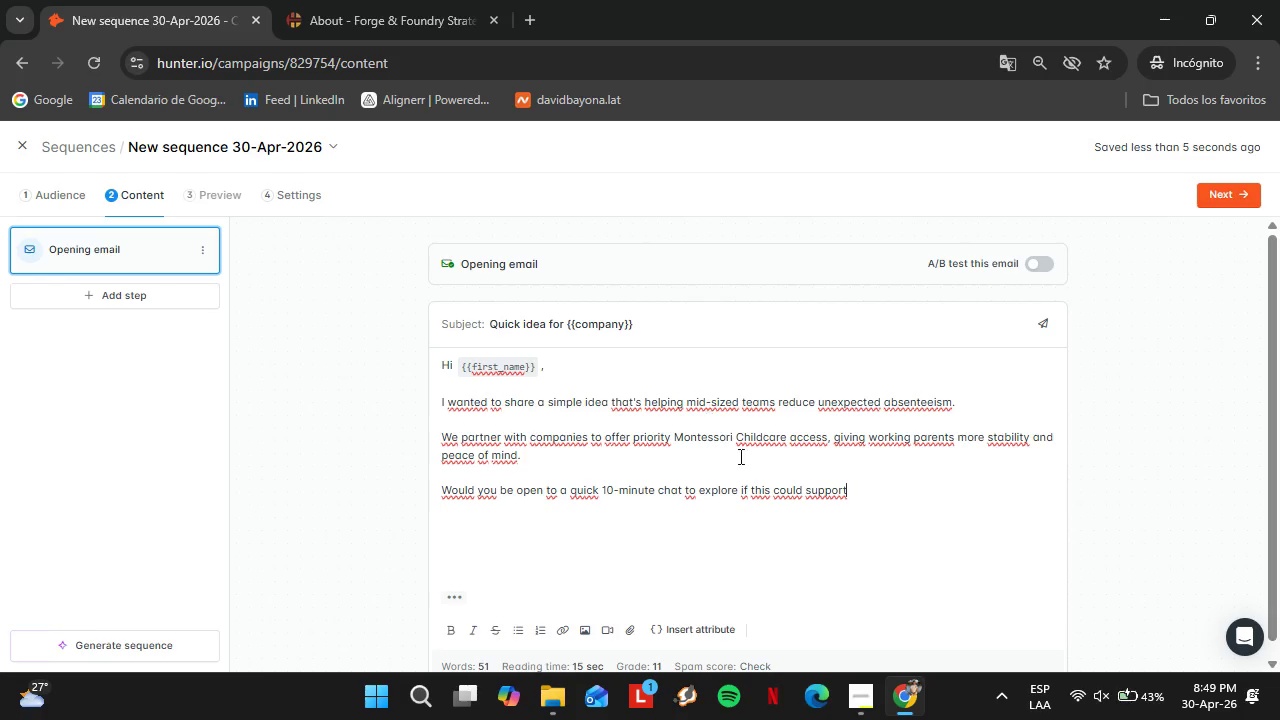 
key(Space)
 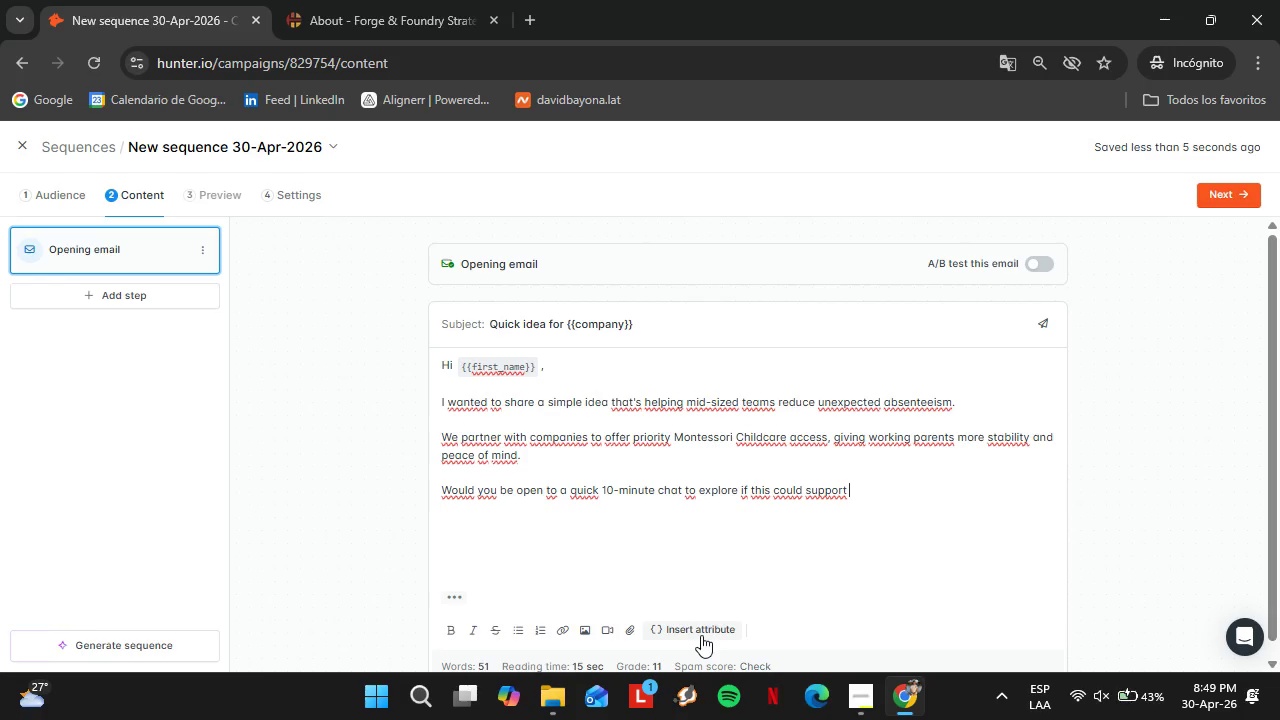 
left_click([701, 635])
 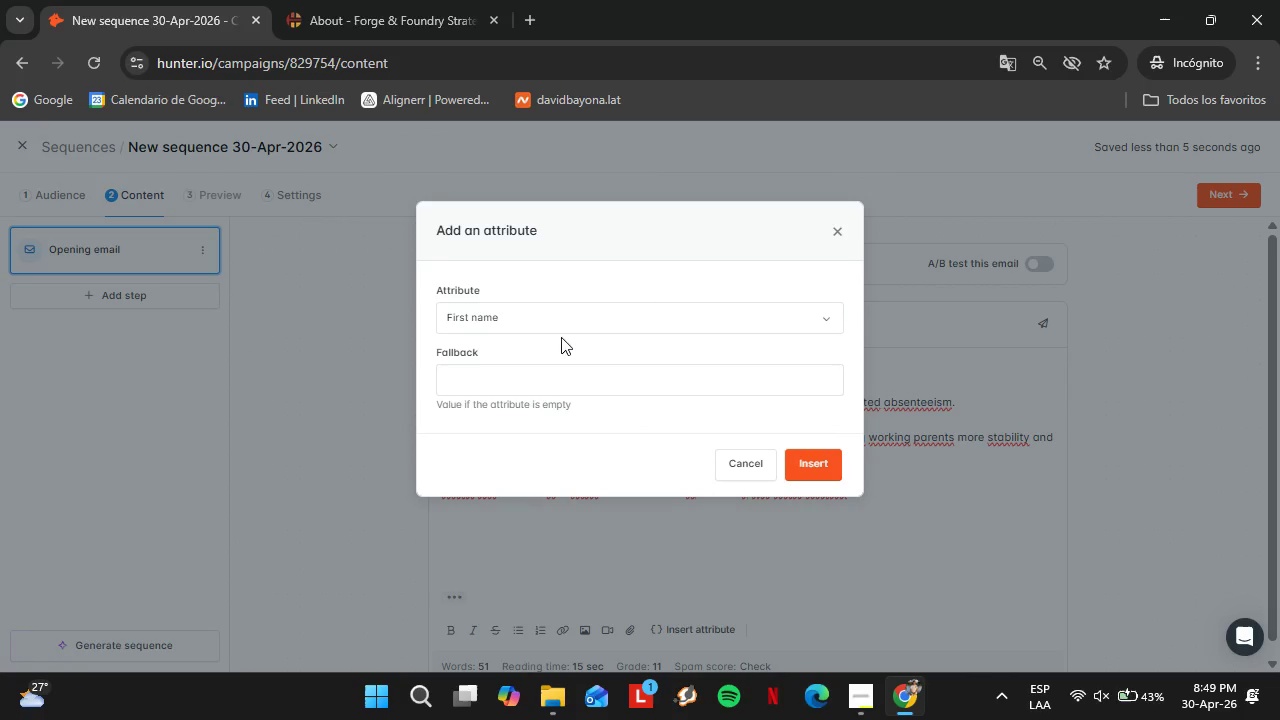 
left_click([527, 319])
 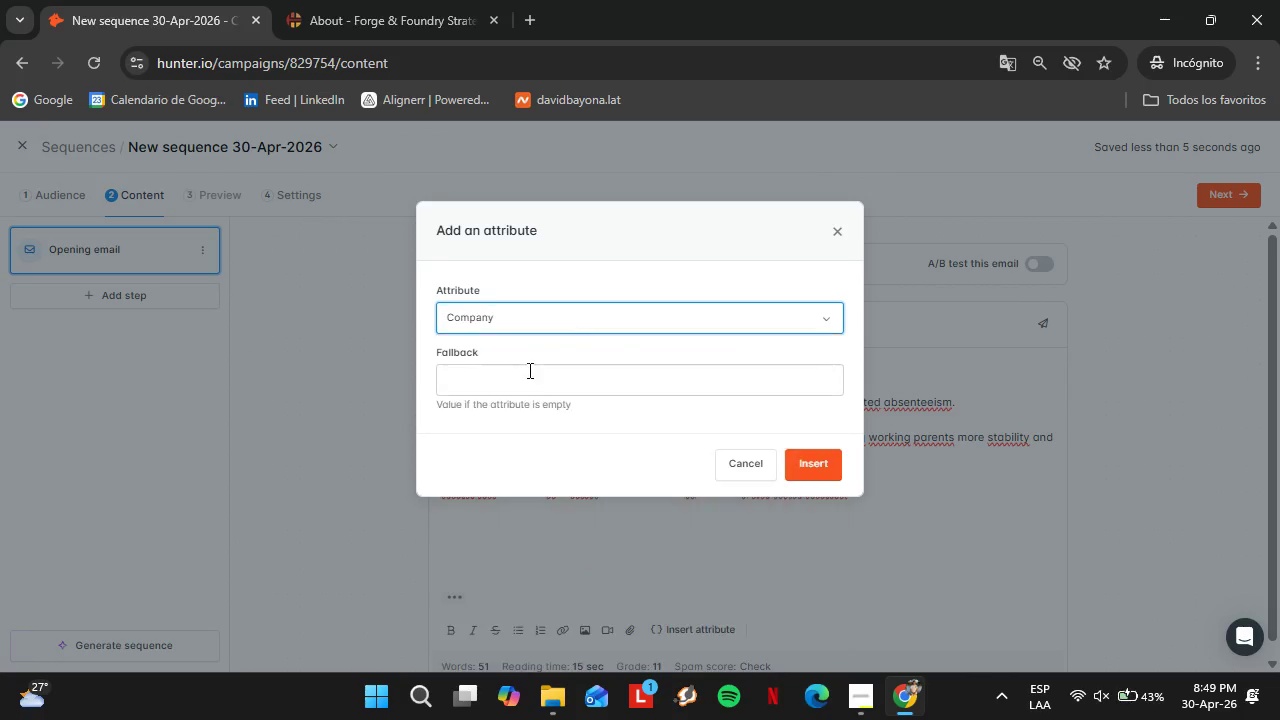 
double_click([537, 388])
 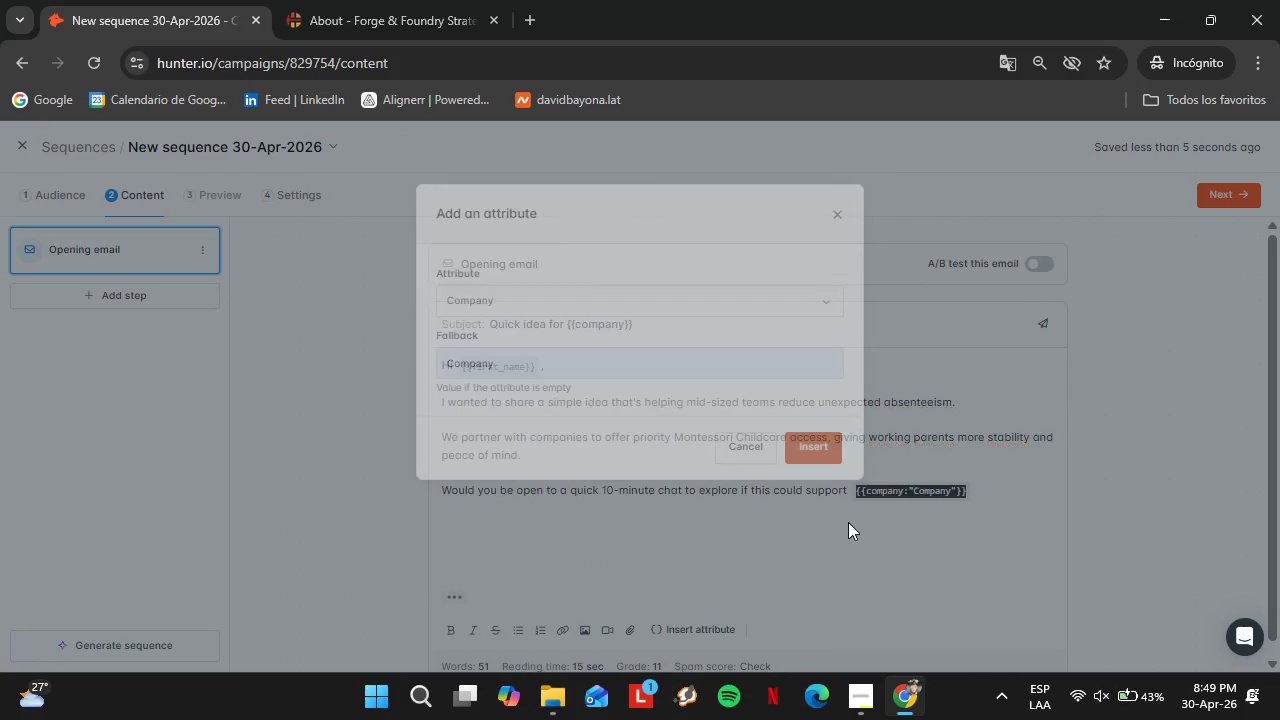 
left_click([882, 492])
 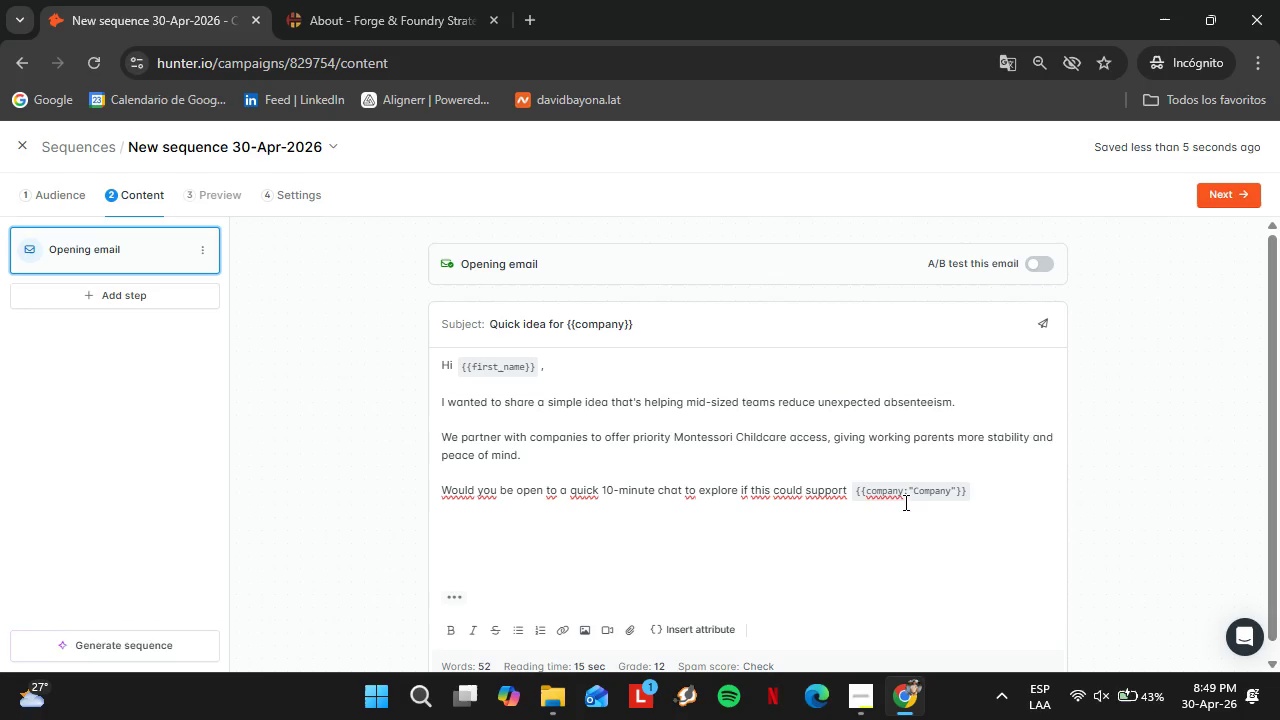 
left_click_drag(start_coordinate=[901, 502], to_coordinate=[939, 502])
 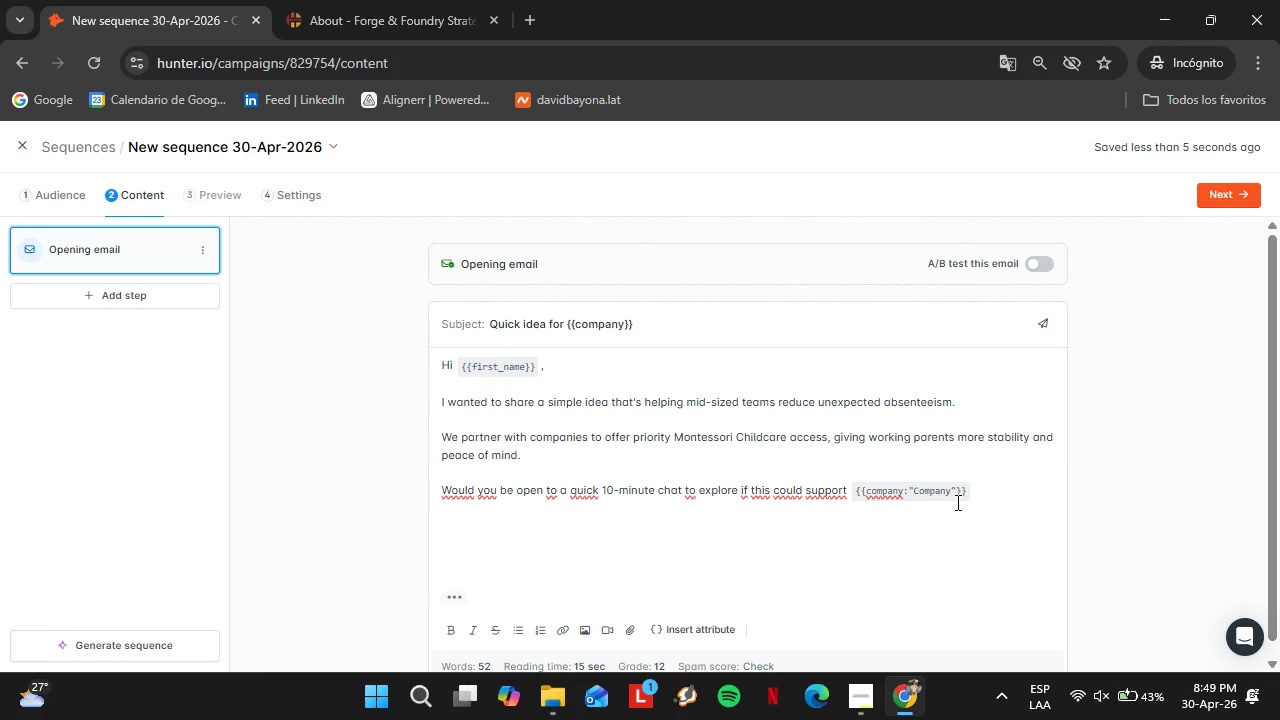 
left_click_drag(start_coordinate=[956, 502], to_coordinate=[912, 503])
 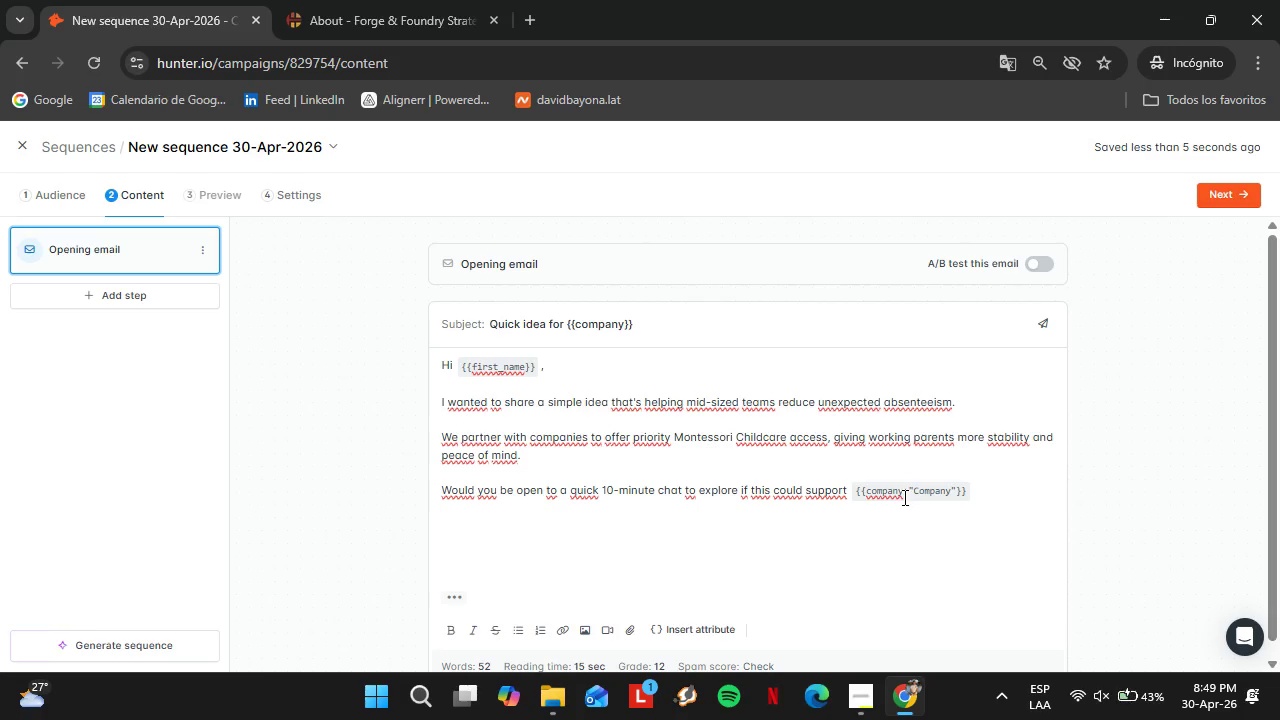 
left_click_drag(start_coordinate=[903, 496], to_coordinate=[956, 493])
 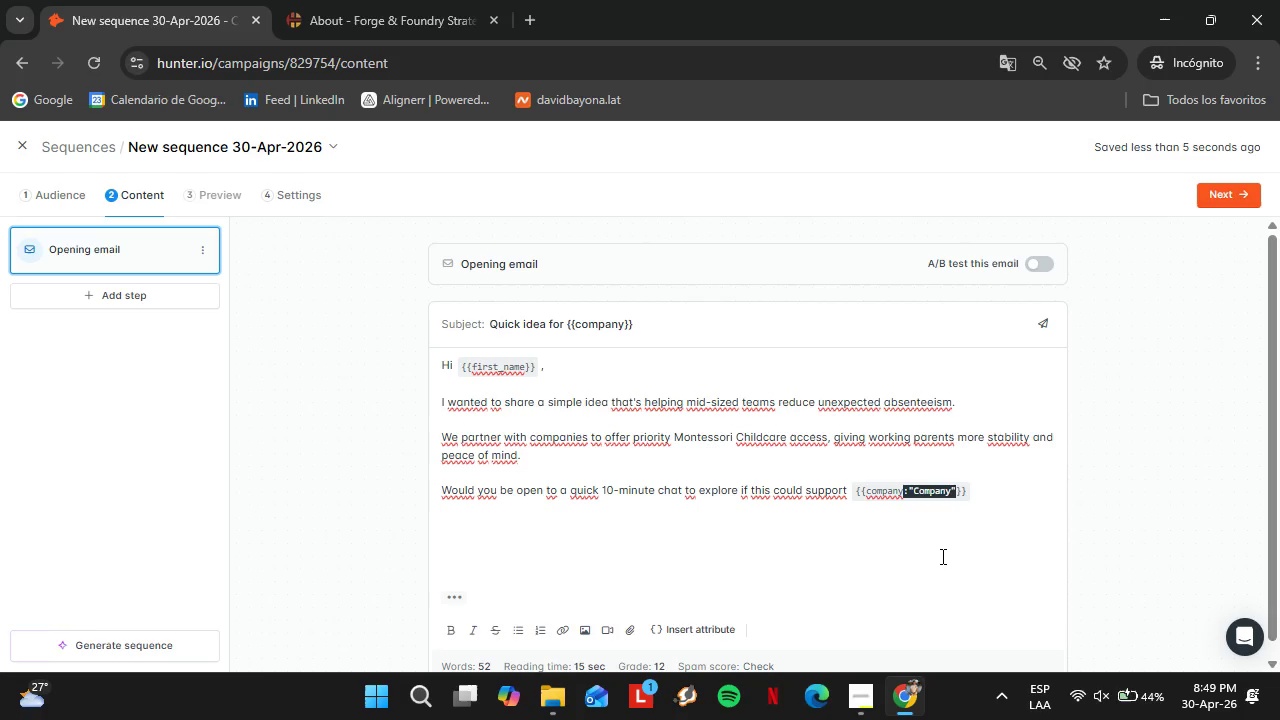 
key(Backspace)
 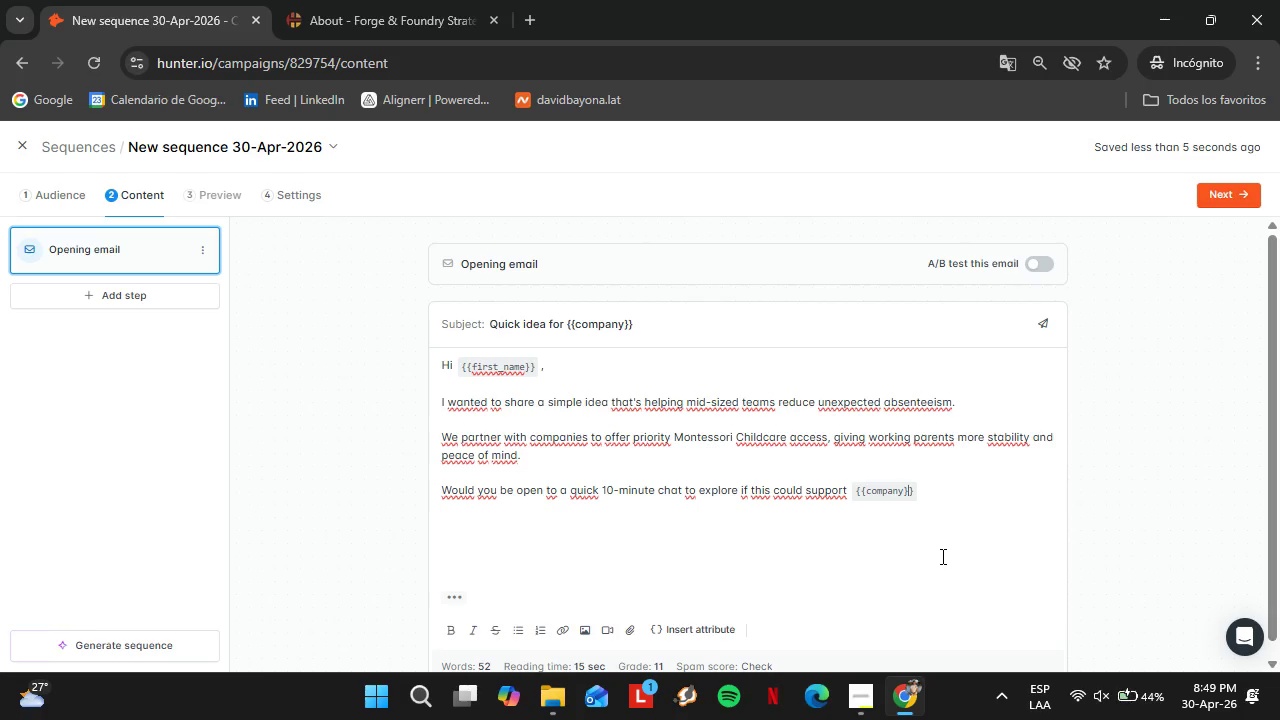 
key(ArrowRight)
 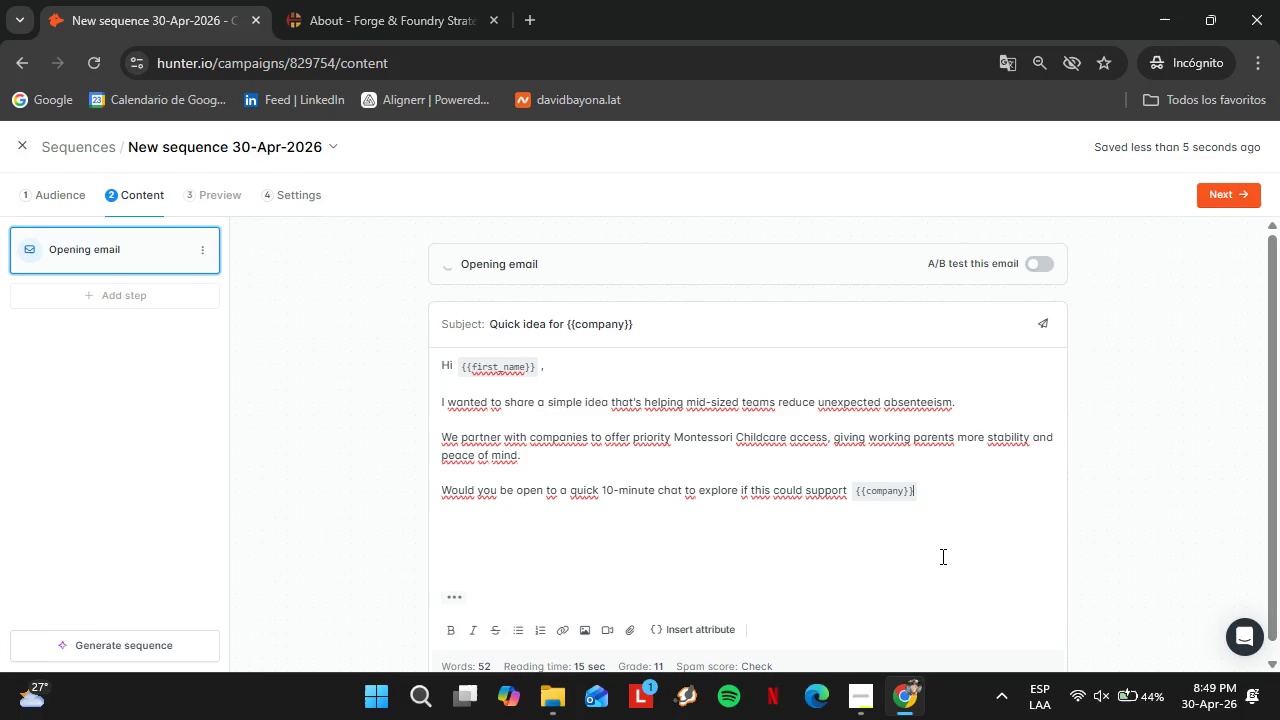 
key(ArrowRight)
 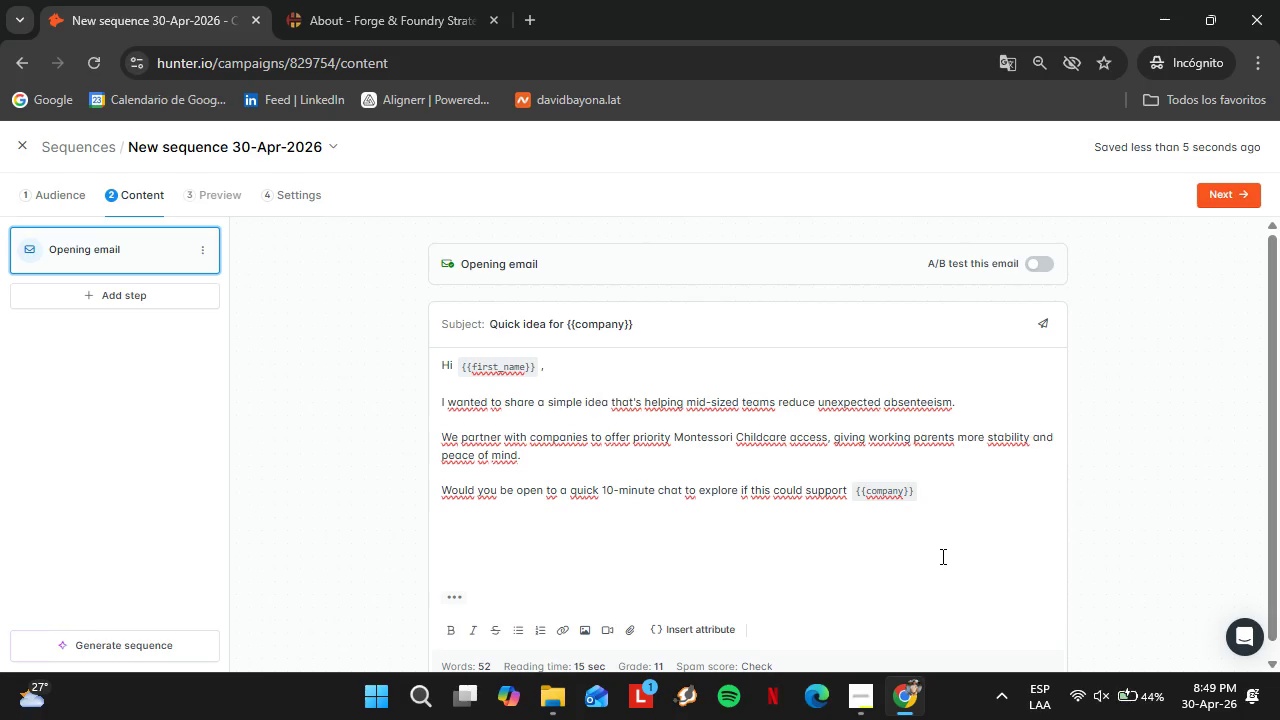 
wait(5.36)
 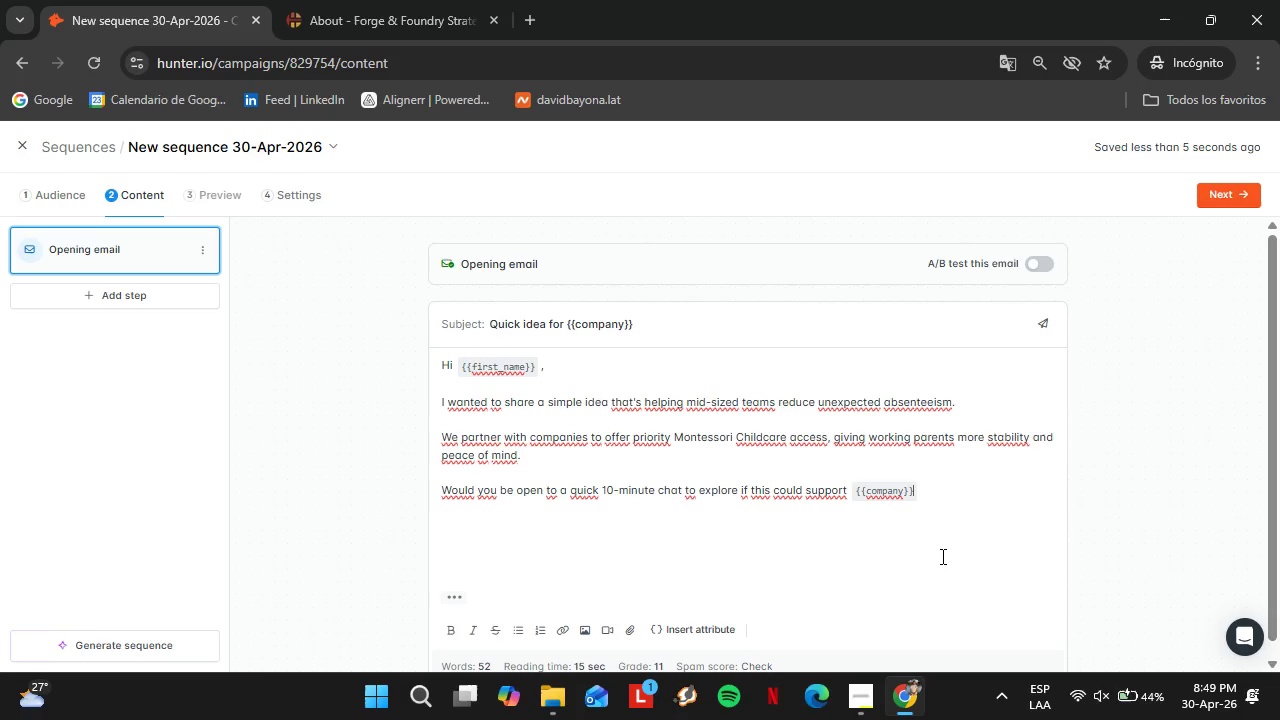 
type([s team{)
 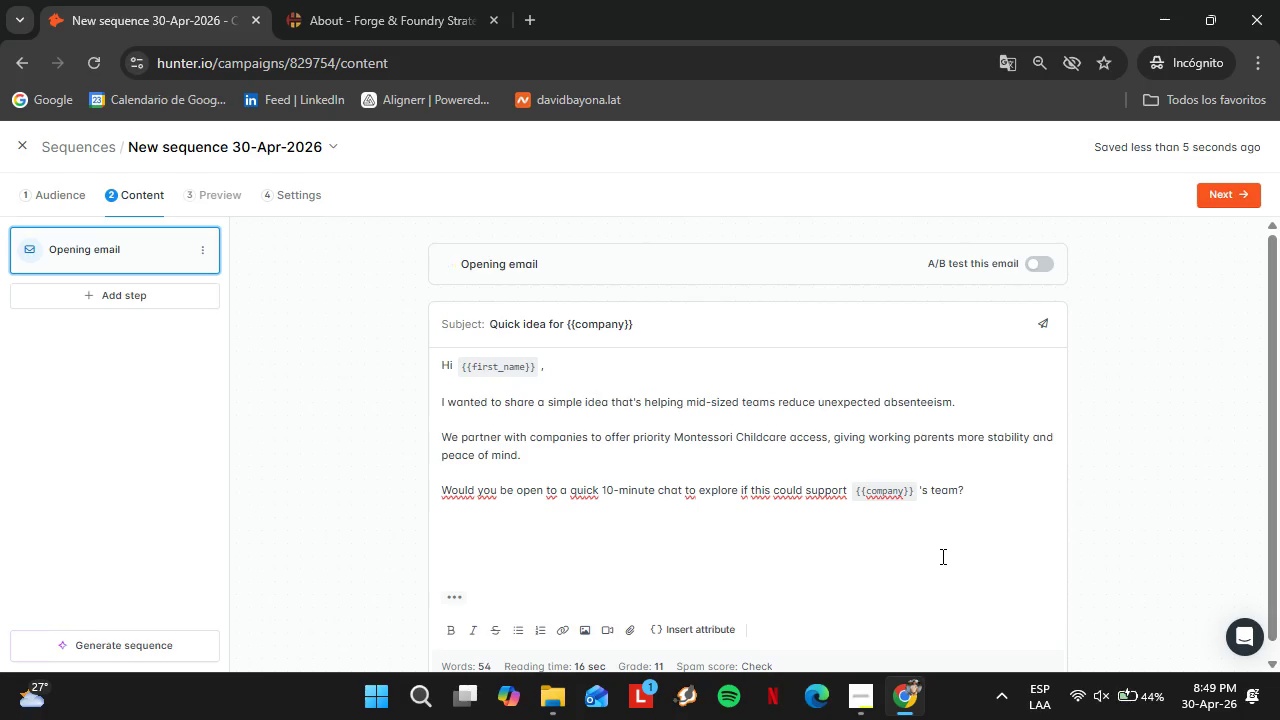 
key(Shift+Enter)
 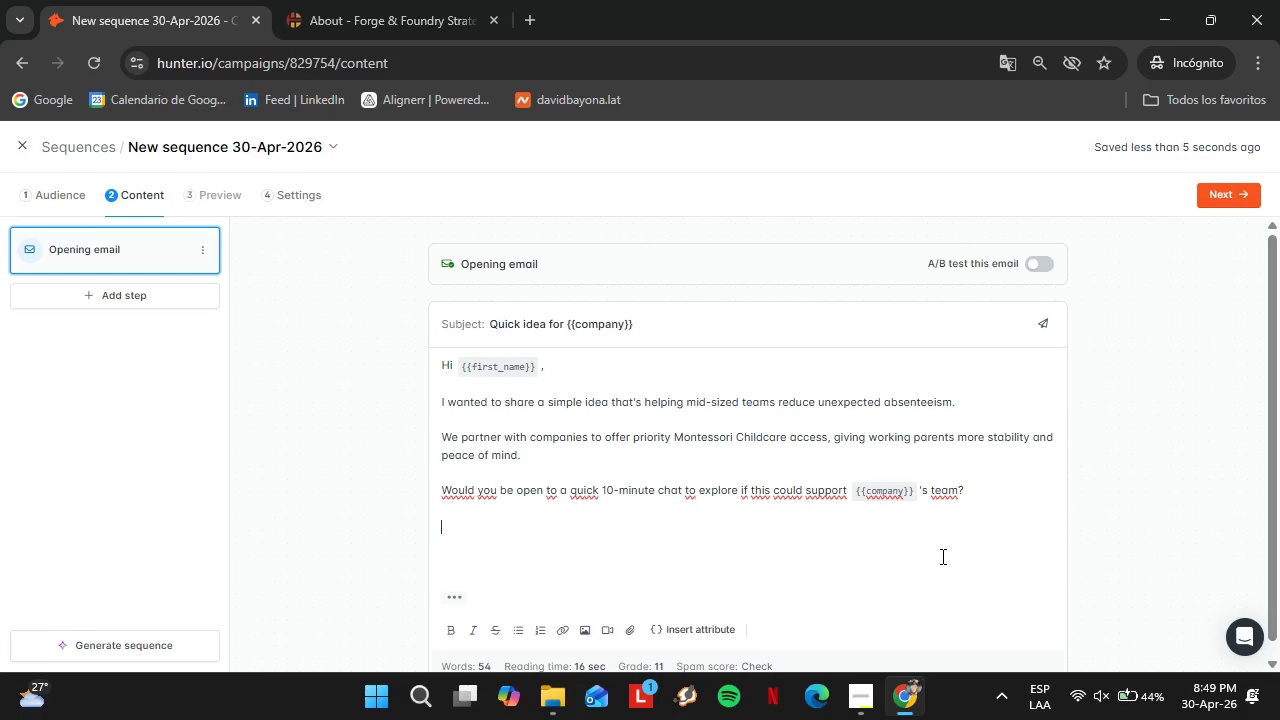 
key(Shift+Enter)
 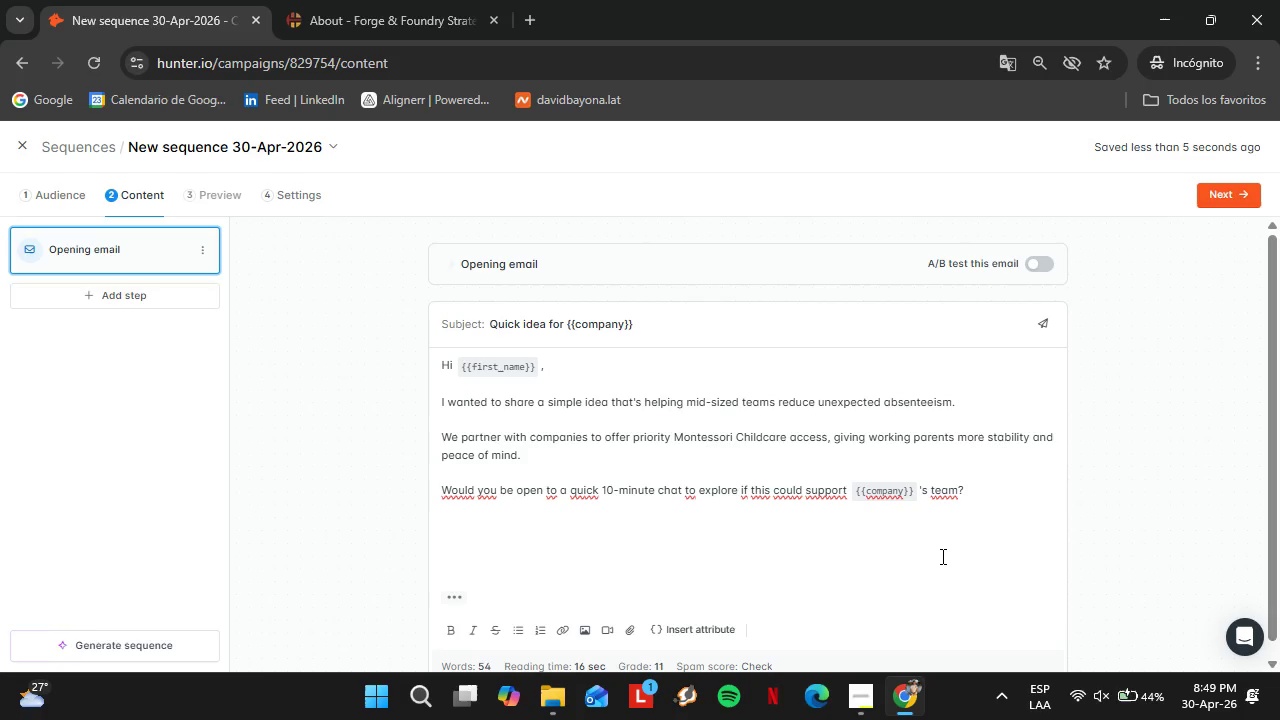 
type(Best,)
 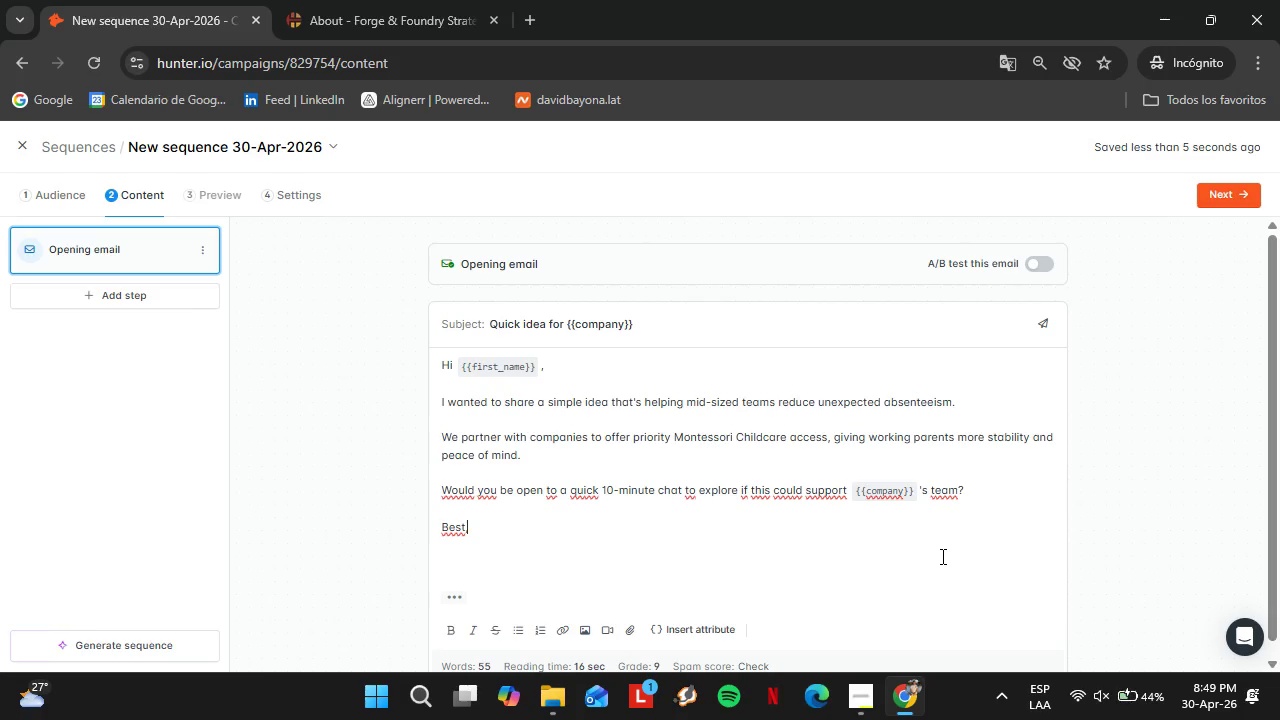 
key(Shift+Enter)
 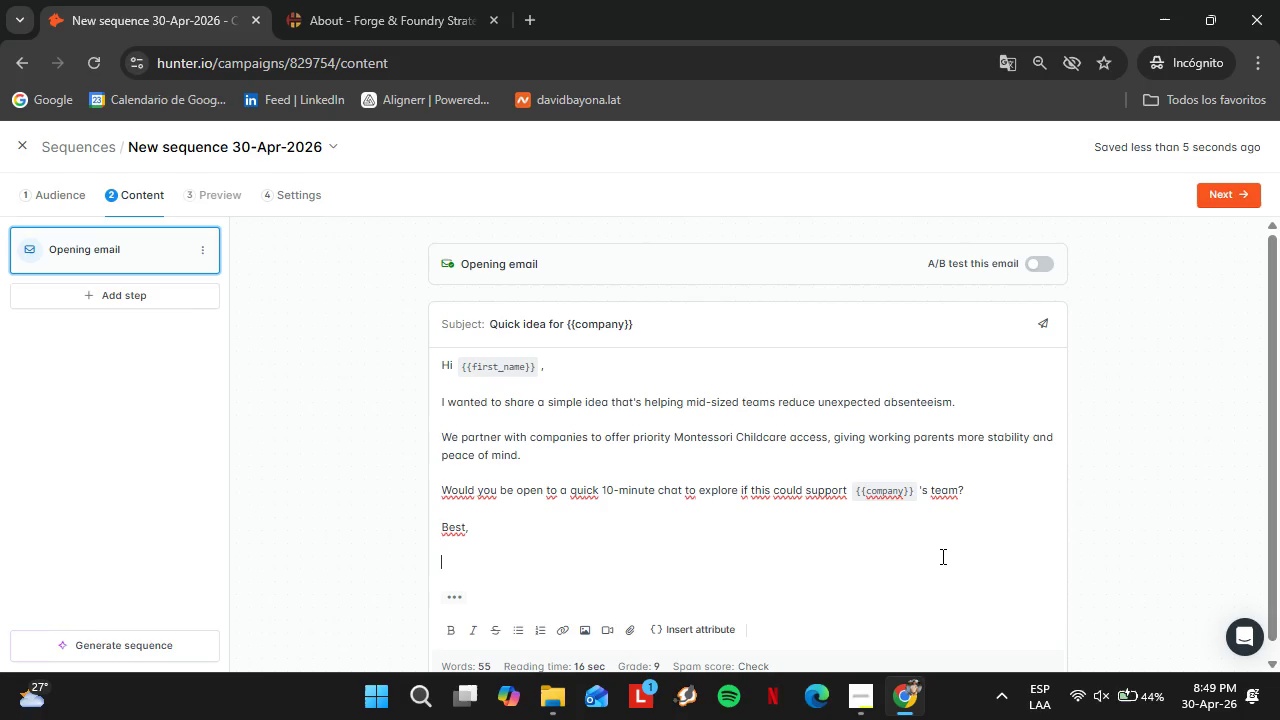 
key(Shift+Enter)
 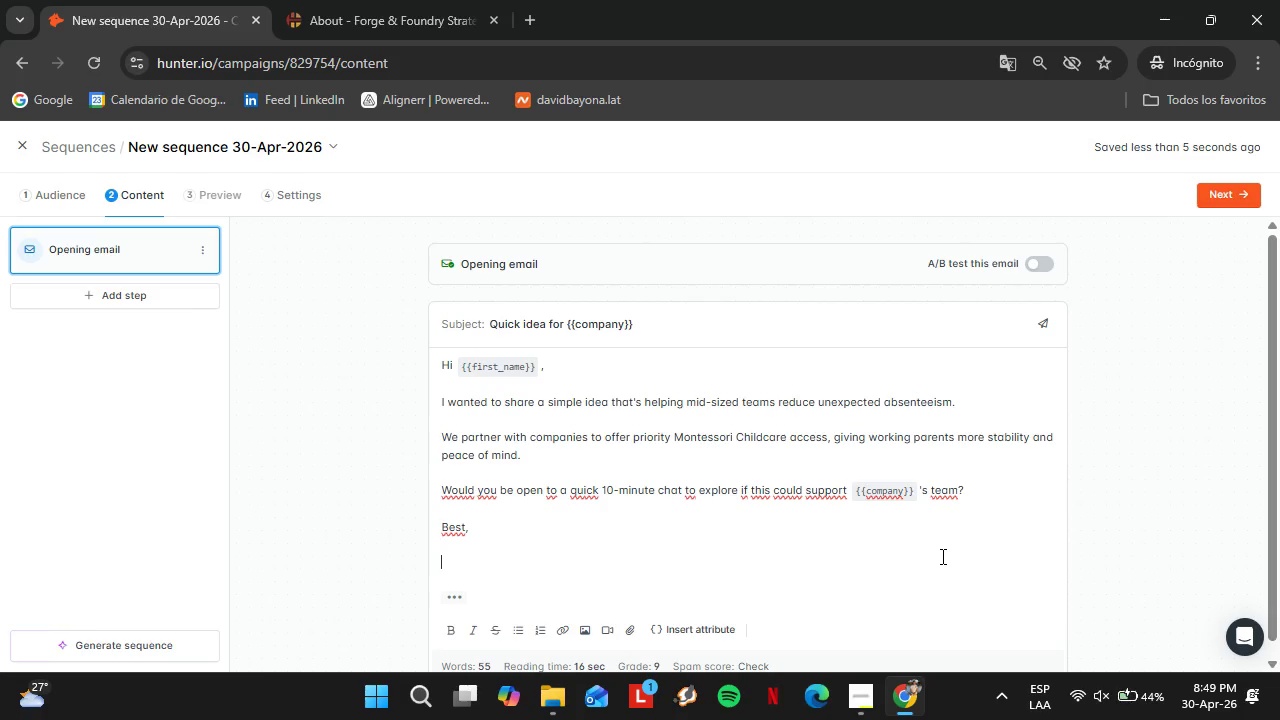 
key(Shift+Backspace)
 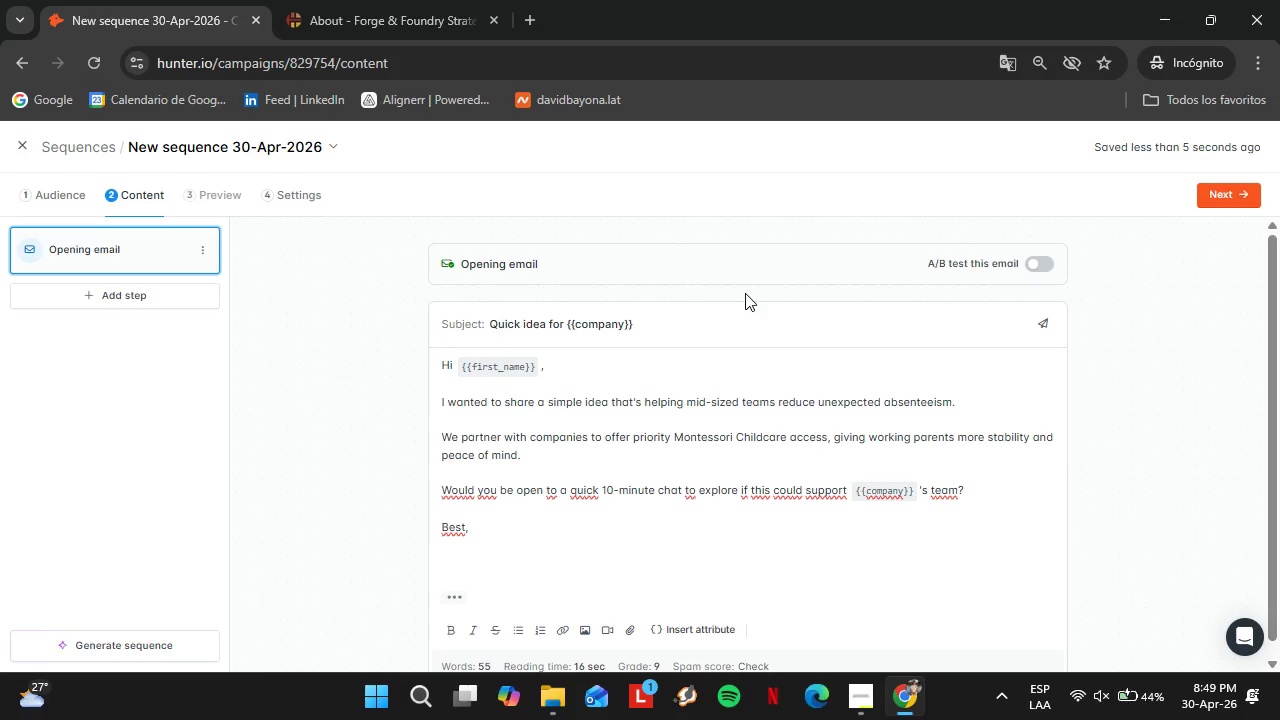 
left_click([880, 713])